 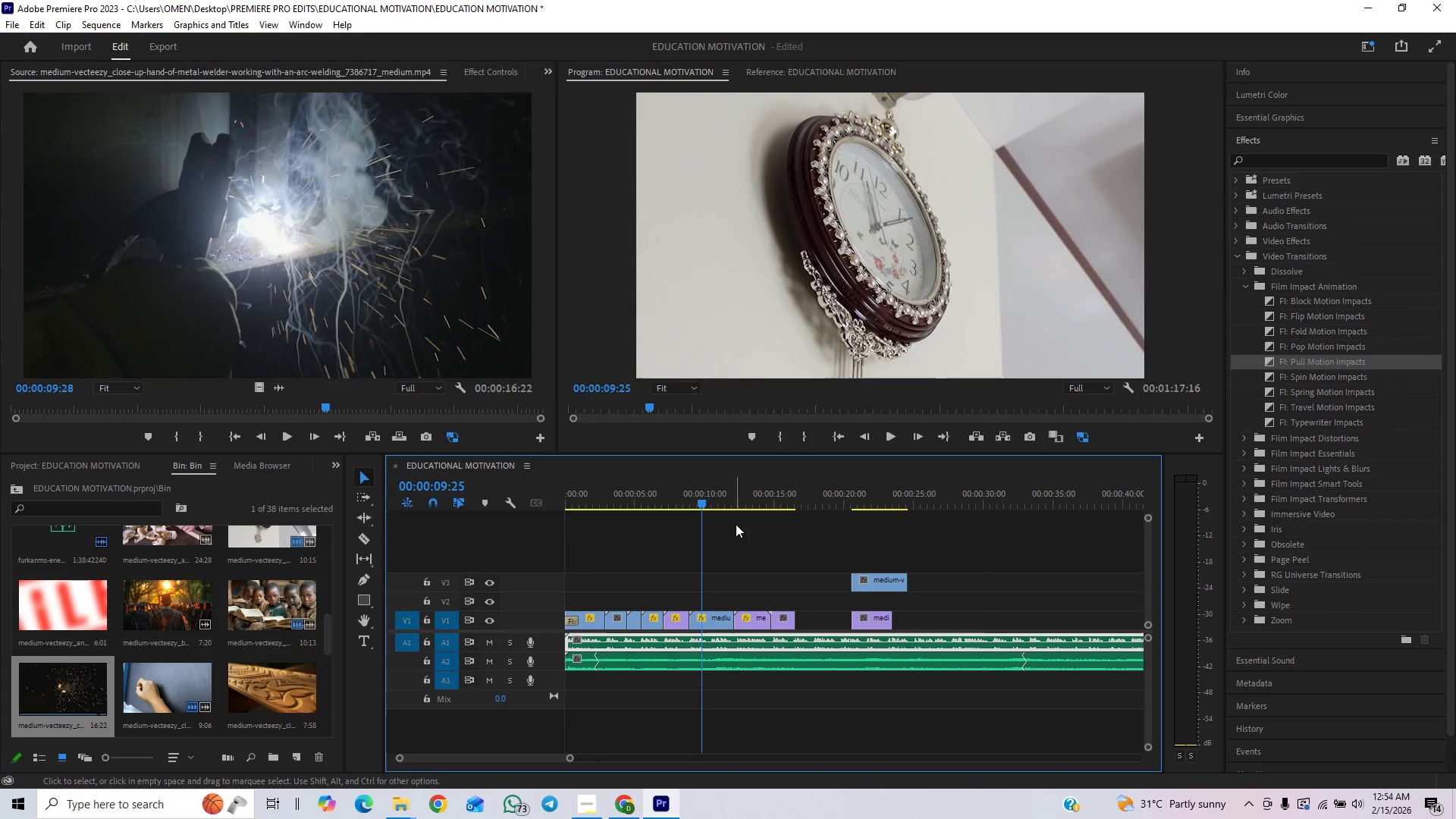 
left_click([883, 431])
 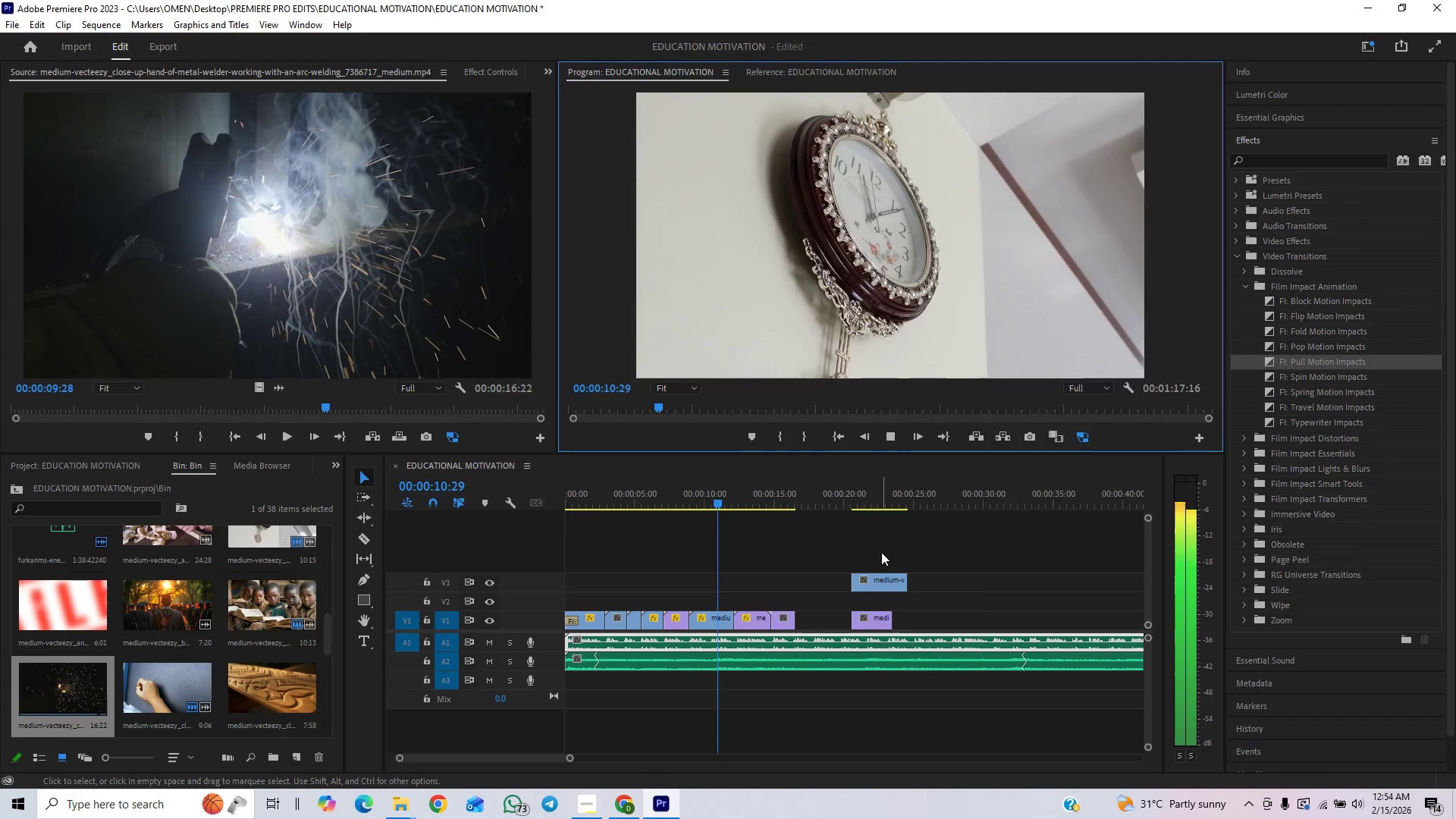 
left_click_drag(start_coordinate=[889, 553], to_coordinate=[861, 620])
 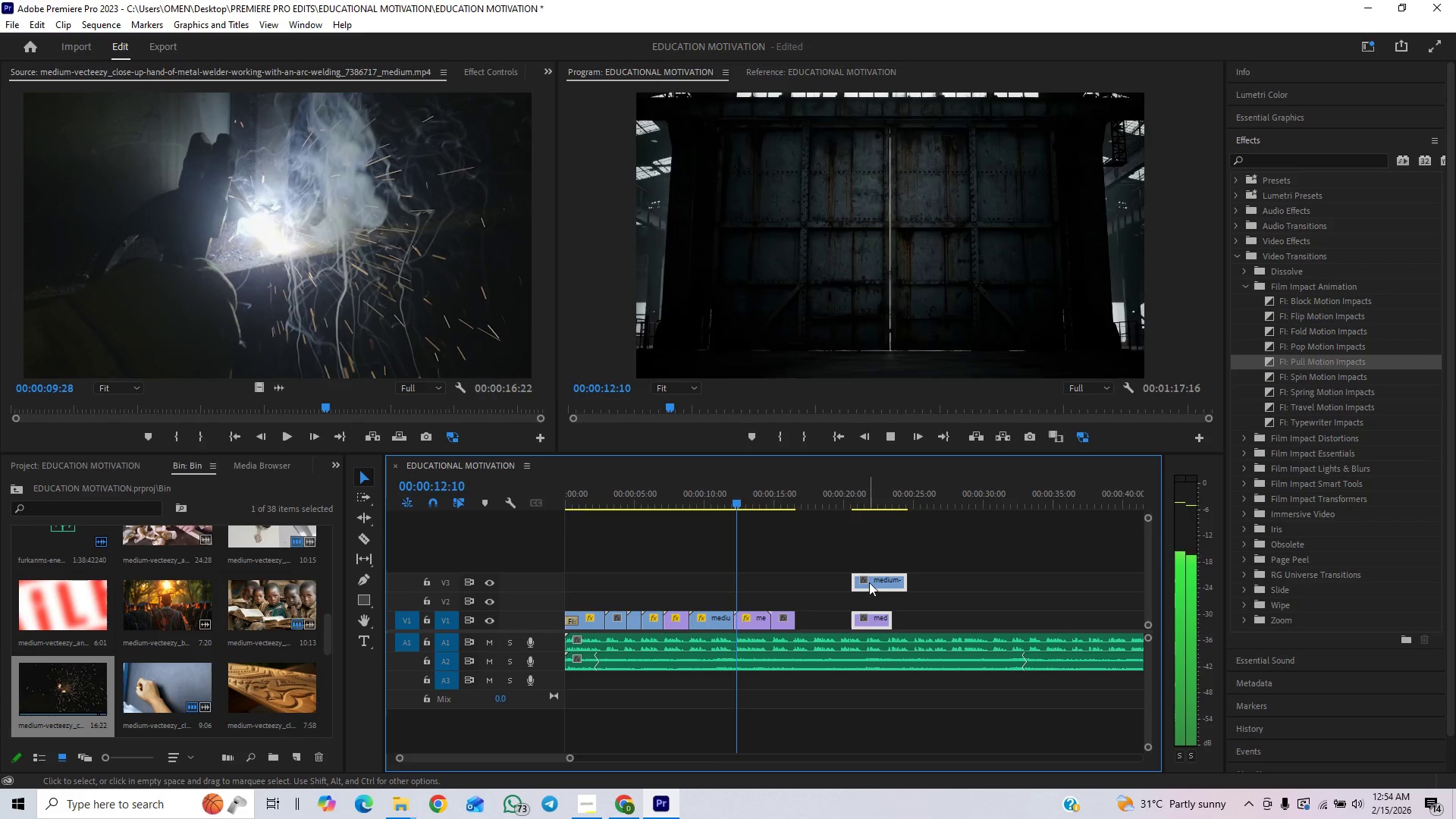 
left_click_drag(start_coordinate=[872, 573], to_coordinate=[906, 573])
 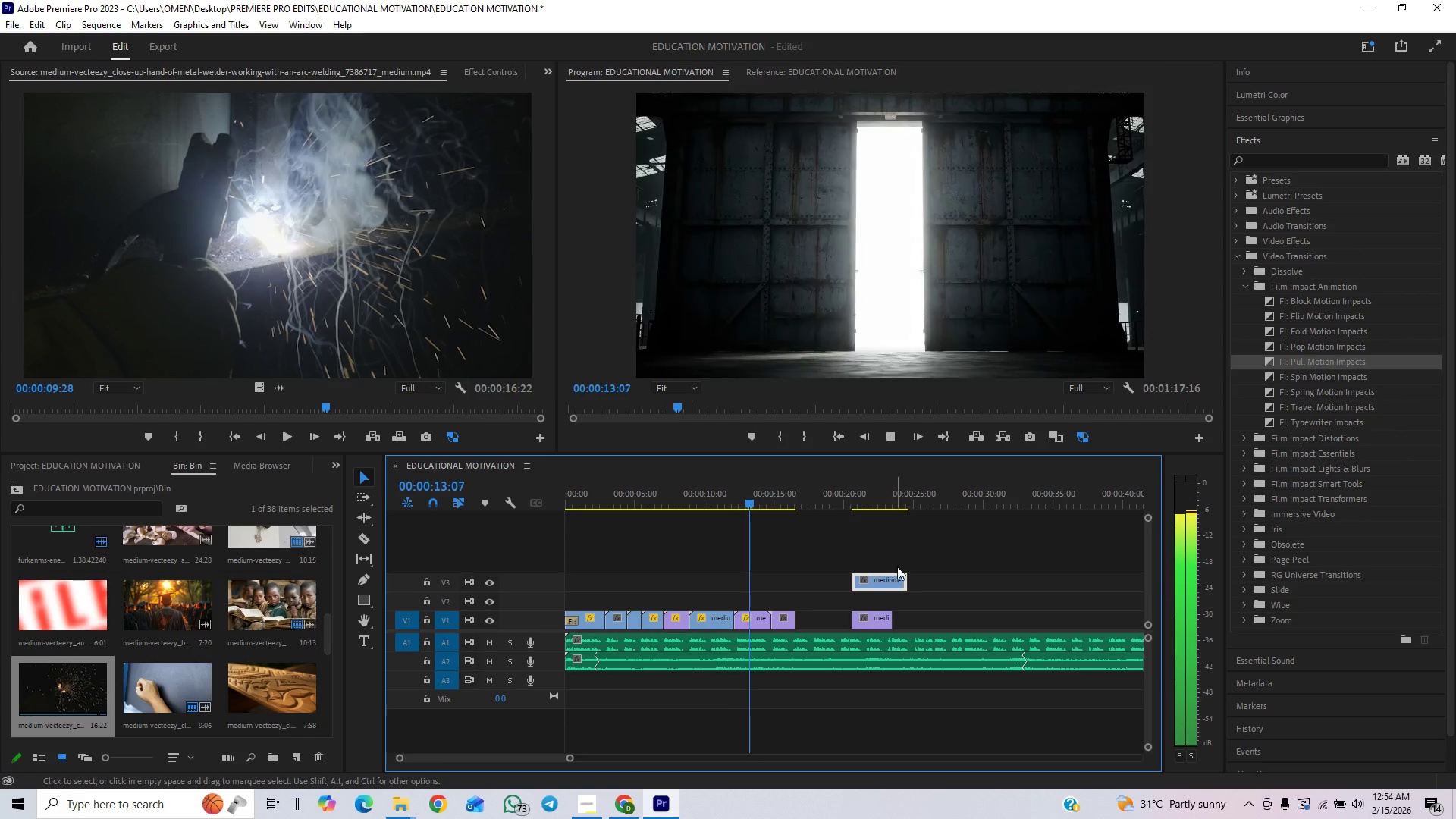 
left_click_drag(start_coordinate=[903, 563], to_coordinate=[864, 619])
 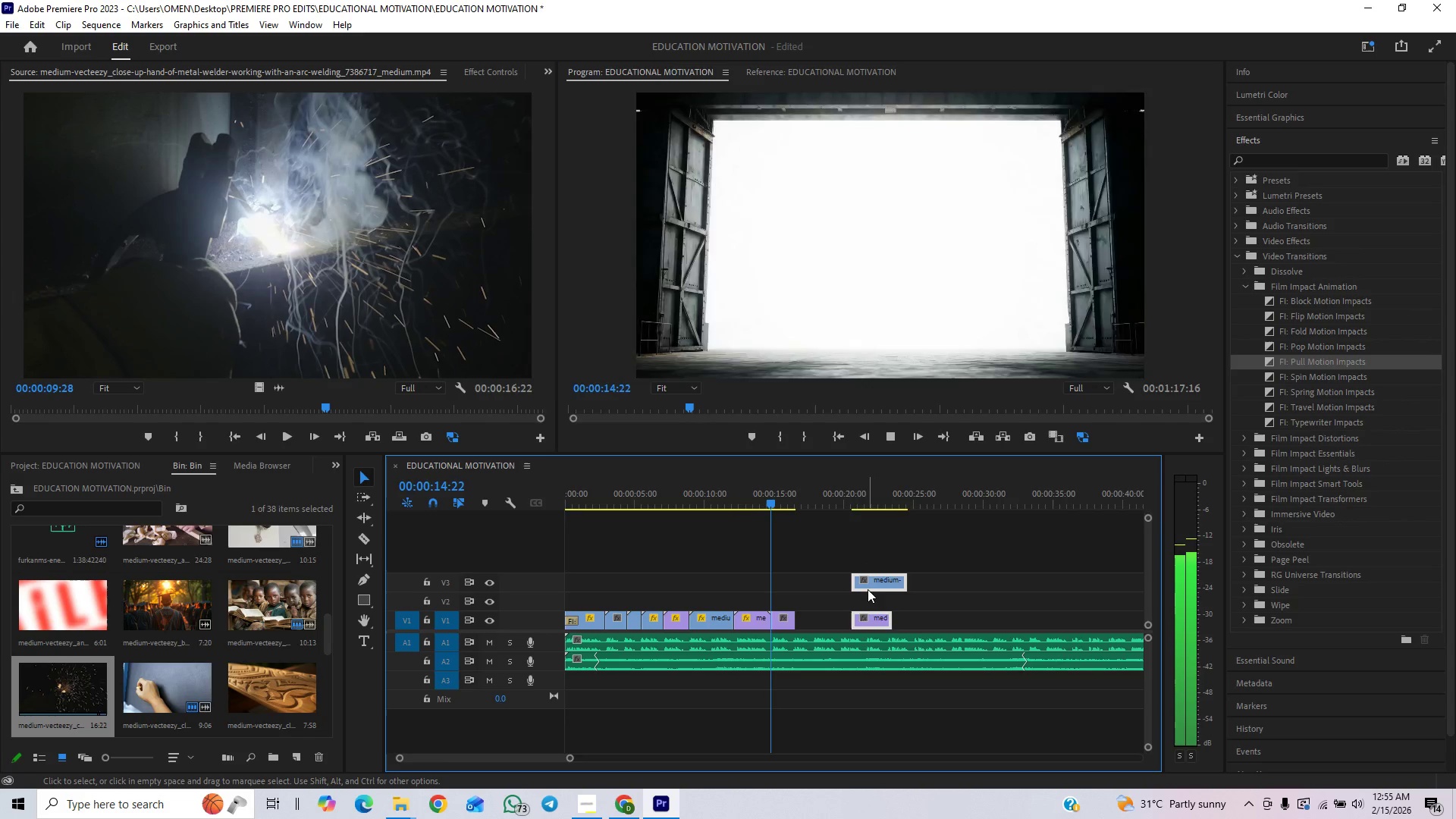 
left_click_drag(start_coordinate=[869, 584], to_coordinate=[927, 579])
 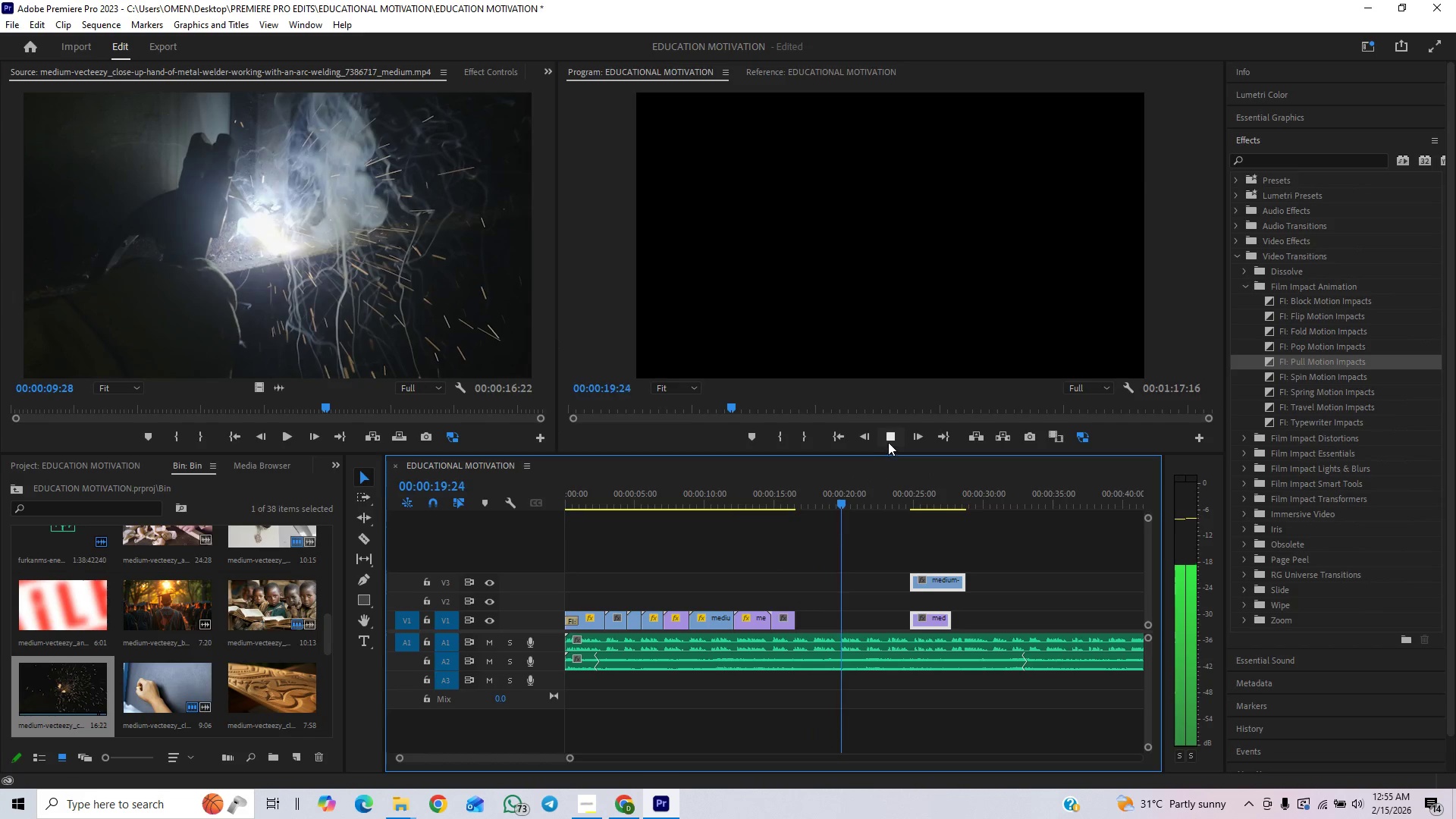 
wait(5.33)
 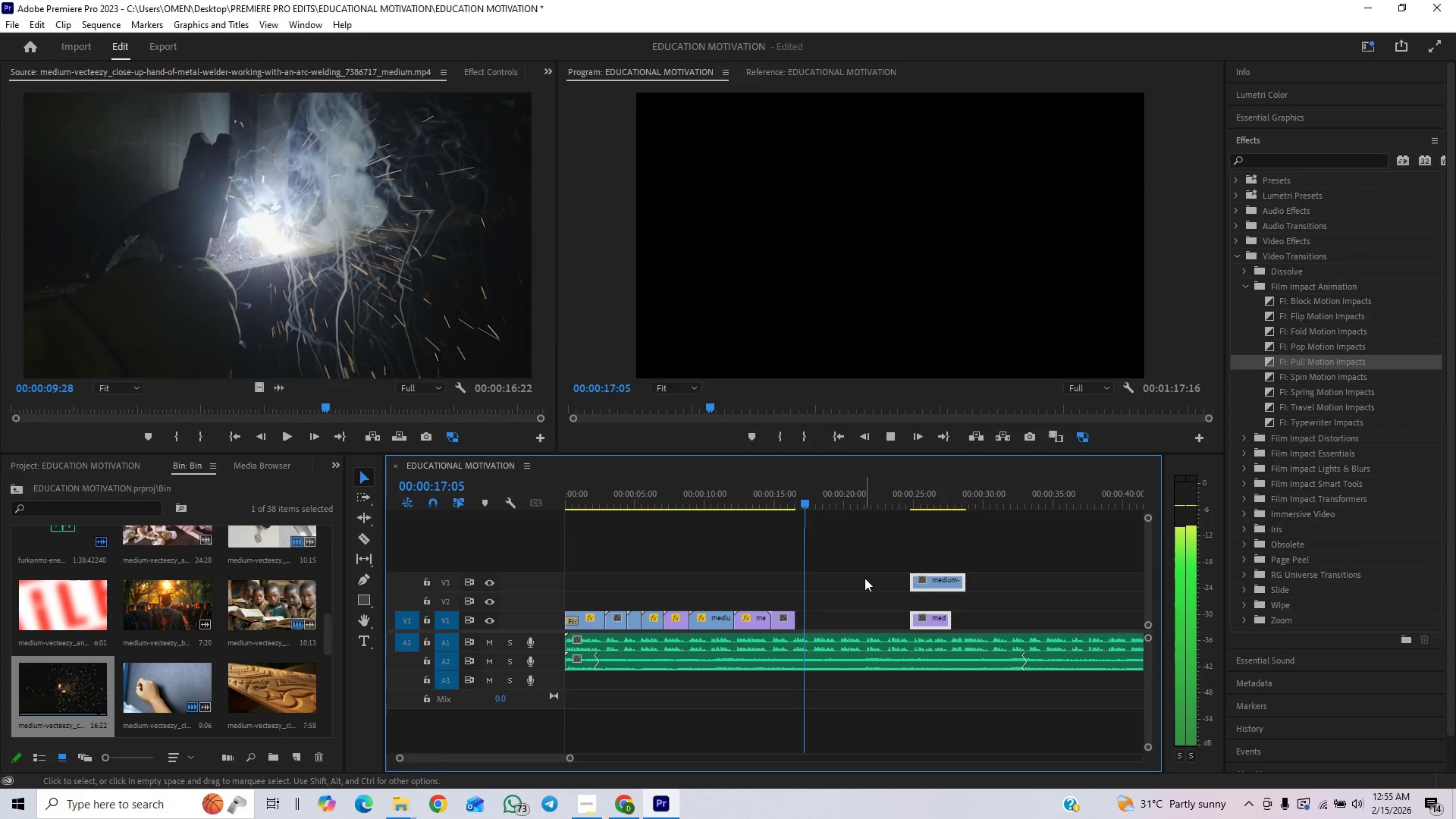 
left_click_drag(start_coordinate=[933, 620], to_coordinate=[830, 620])
 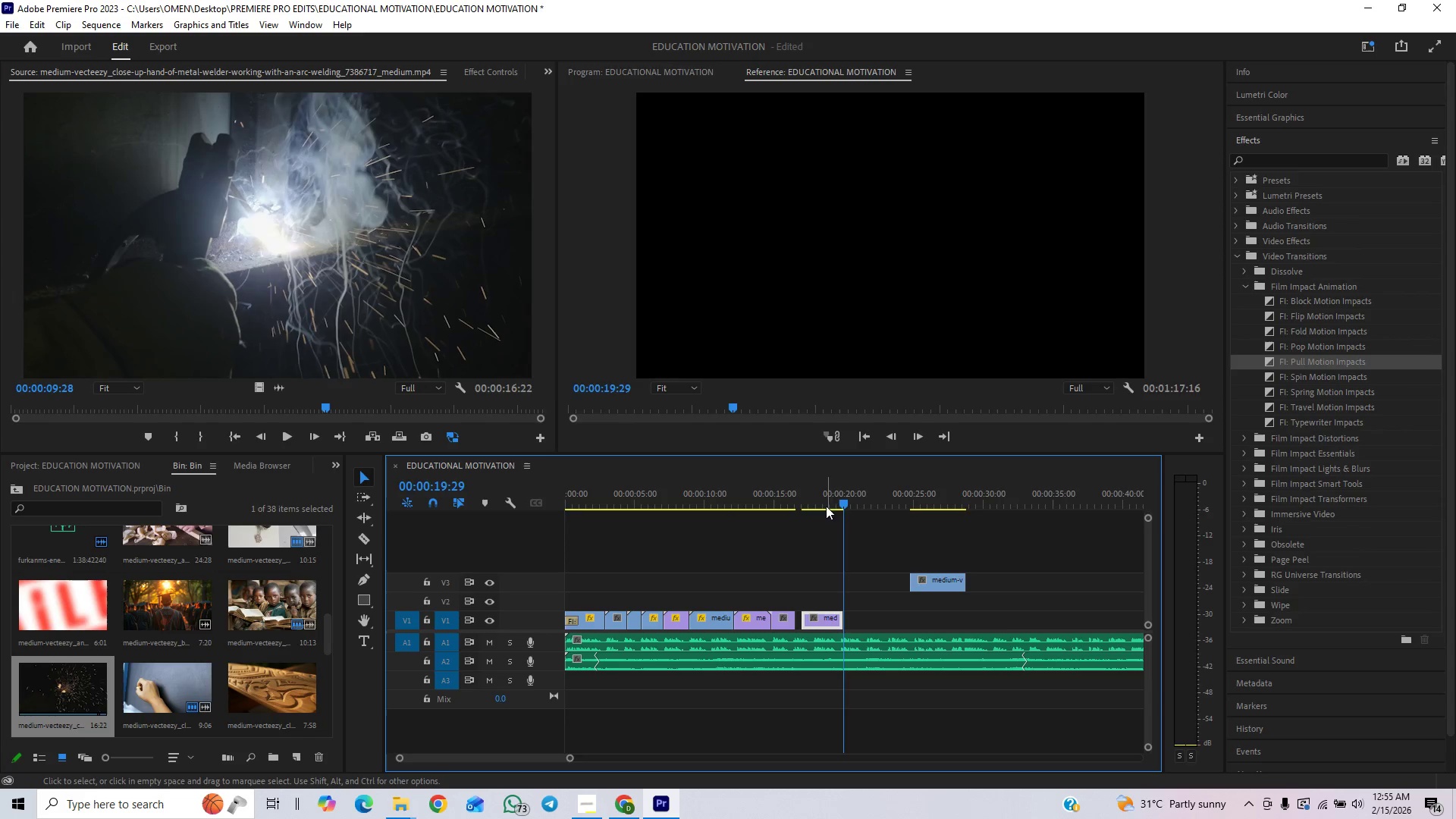 
left_click_drag(start_coordinate=[830, 491], to_coordinate=[817, 504])
 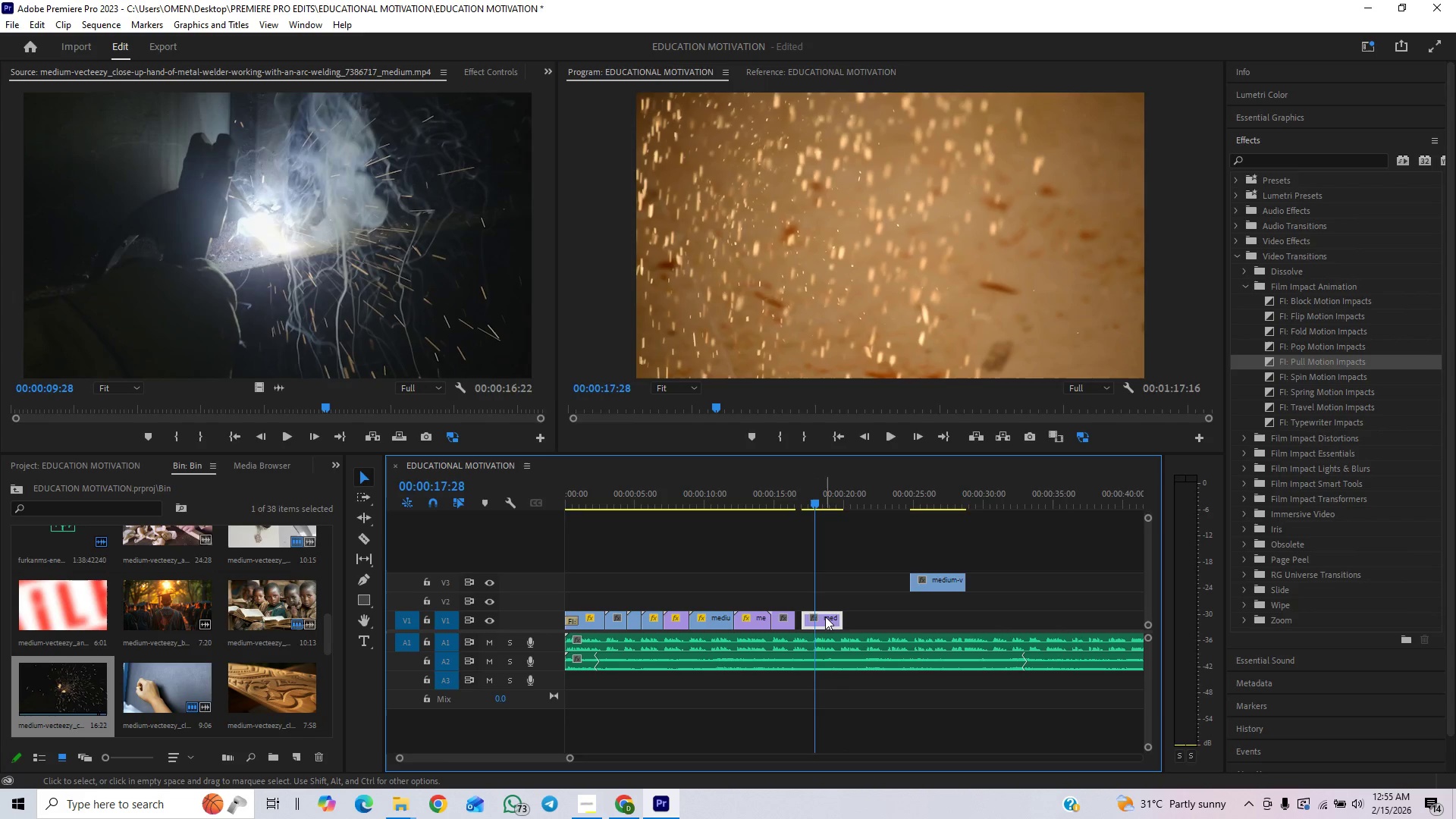 
left_click_drag(start_coordinate=[826, 617], to_coordinate=[835, 616])
 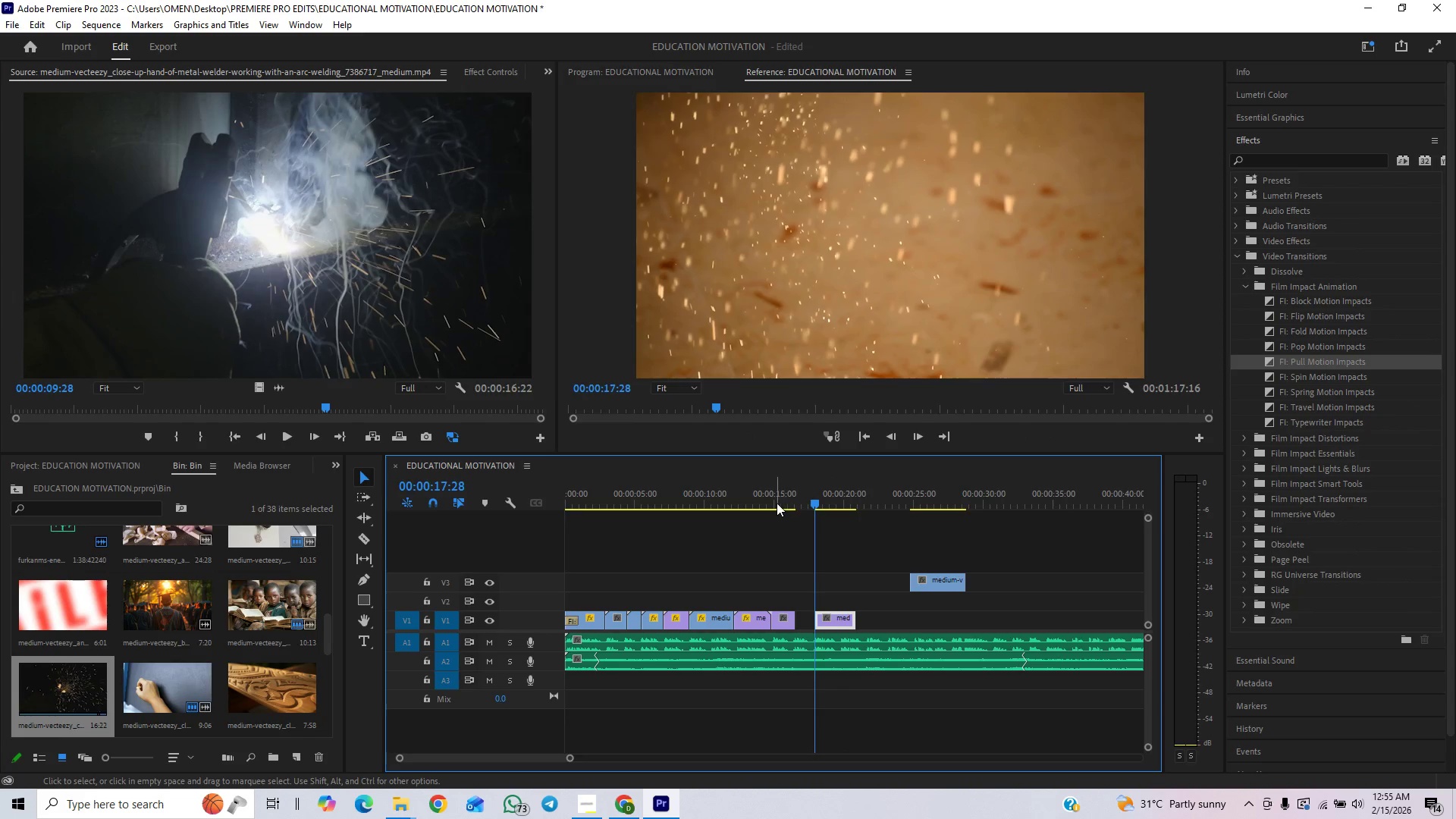 
left_click_drag(start_coordinate=[835, 616], to_coordinate=[874, 613])
 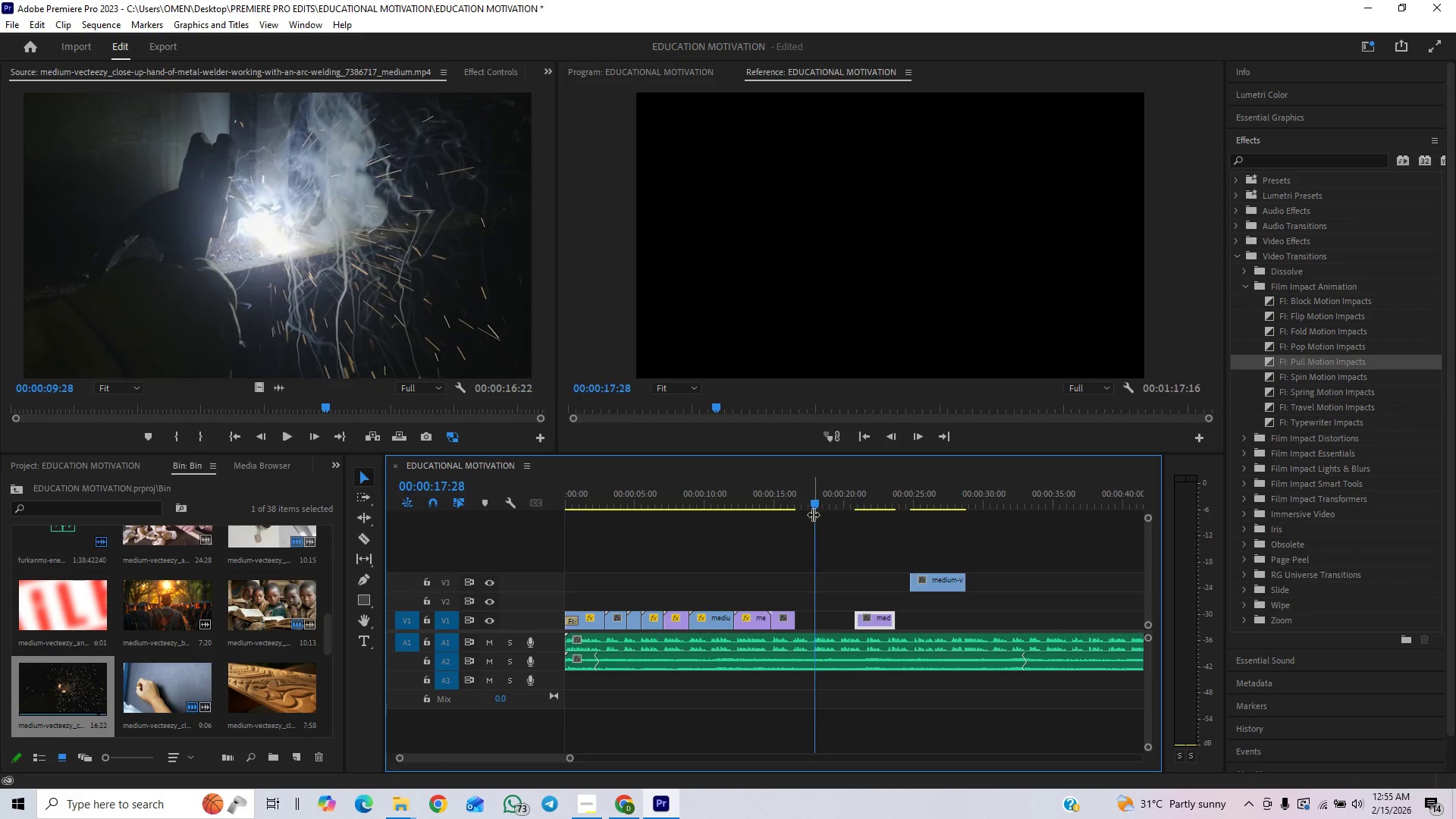 
left_click_drag(start_coordinate=[811, 505], to_coordinate=[792, 510])
 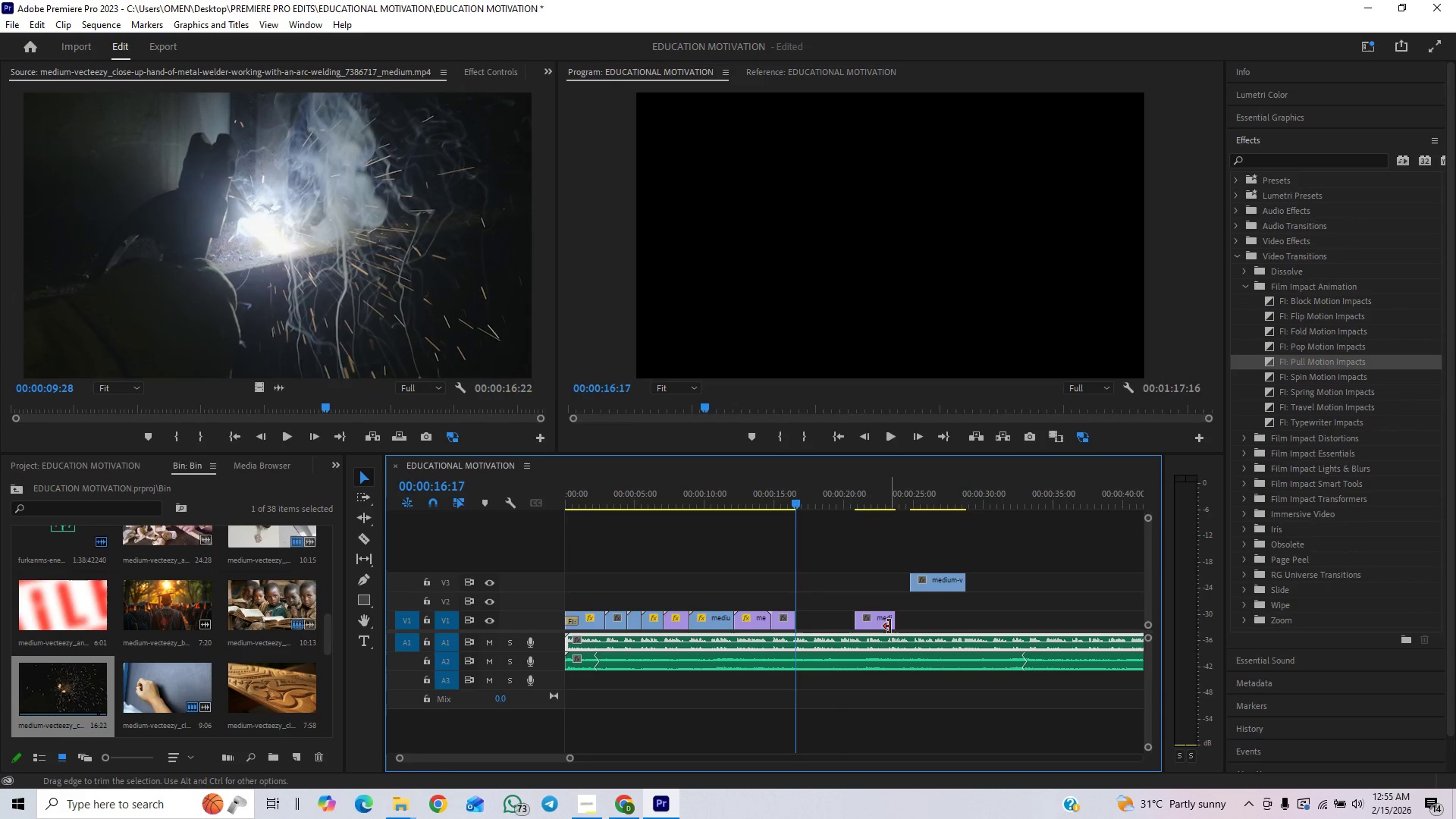 
left_click_drag(start_coordinate=[883, 613], to_coordinate=[904, 612])
 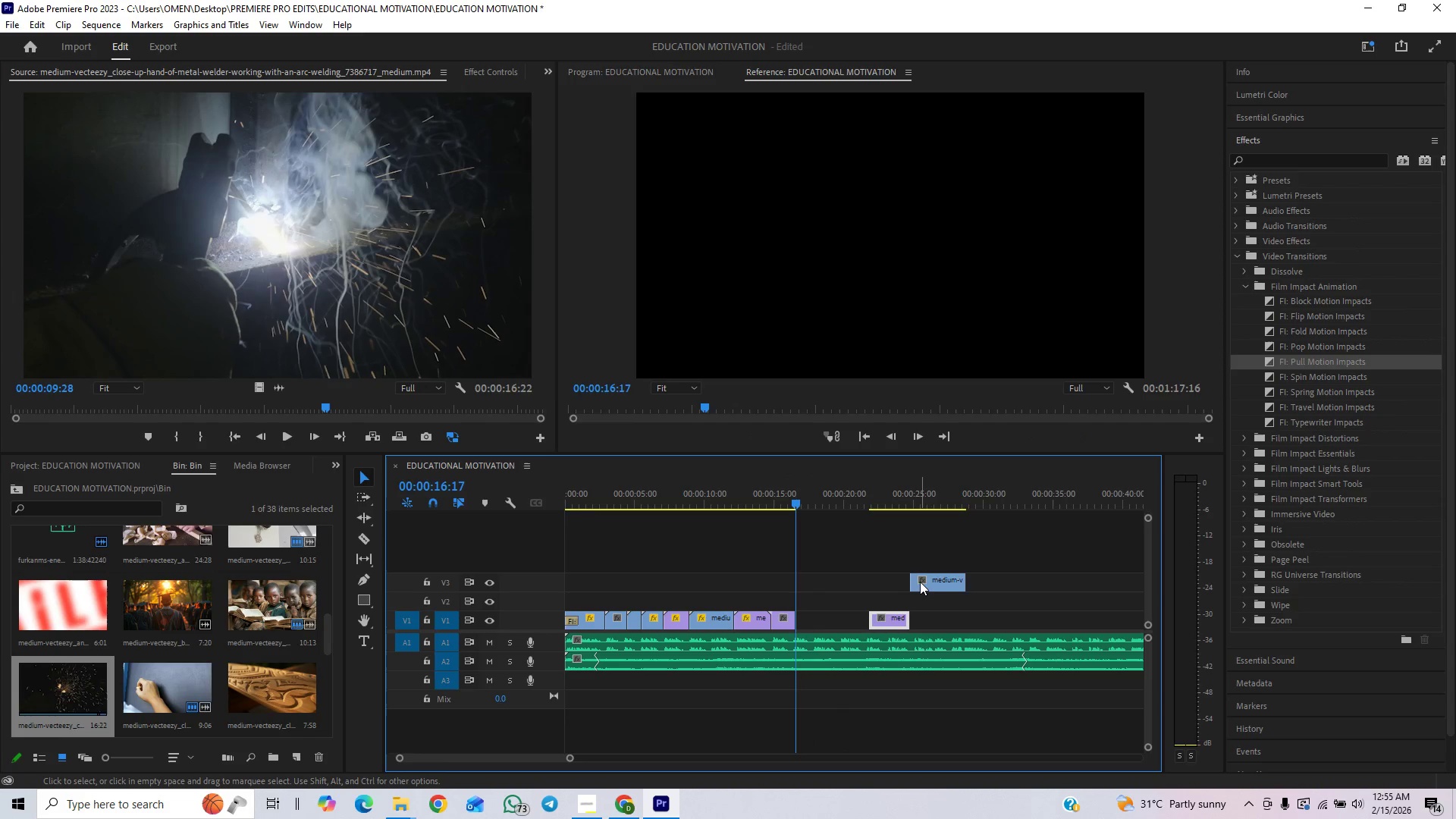 
left_click_drag(start_coordinate=[922, 578], to_coordinate=[813, 613])
 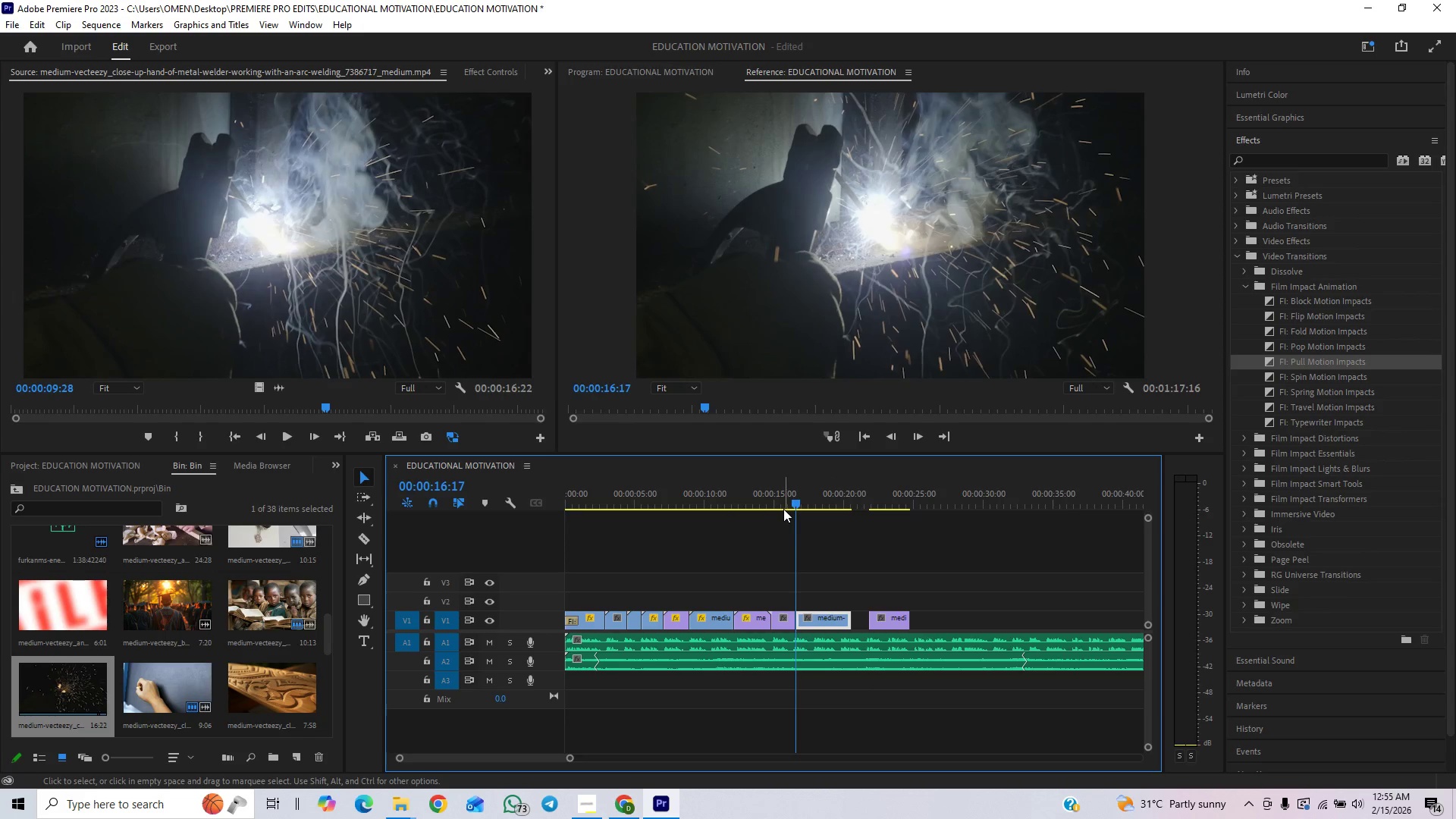 
left_click([777, 502])
 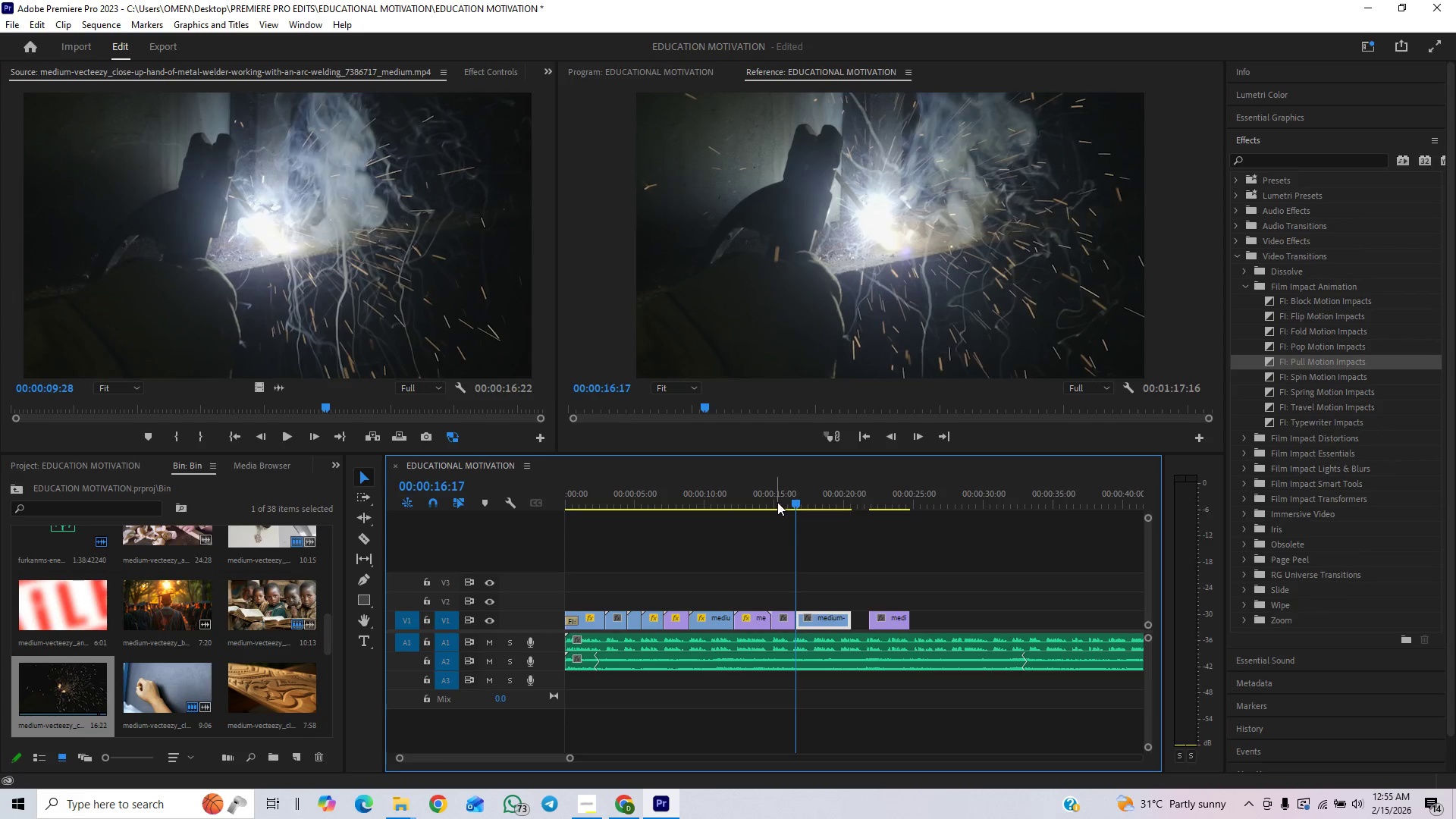 
left_click_drag(start_coordinate=[777, 502], to_coordinate=[749, 523])
 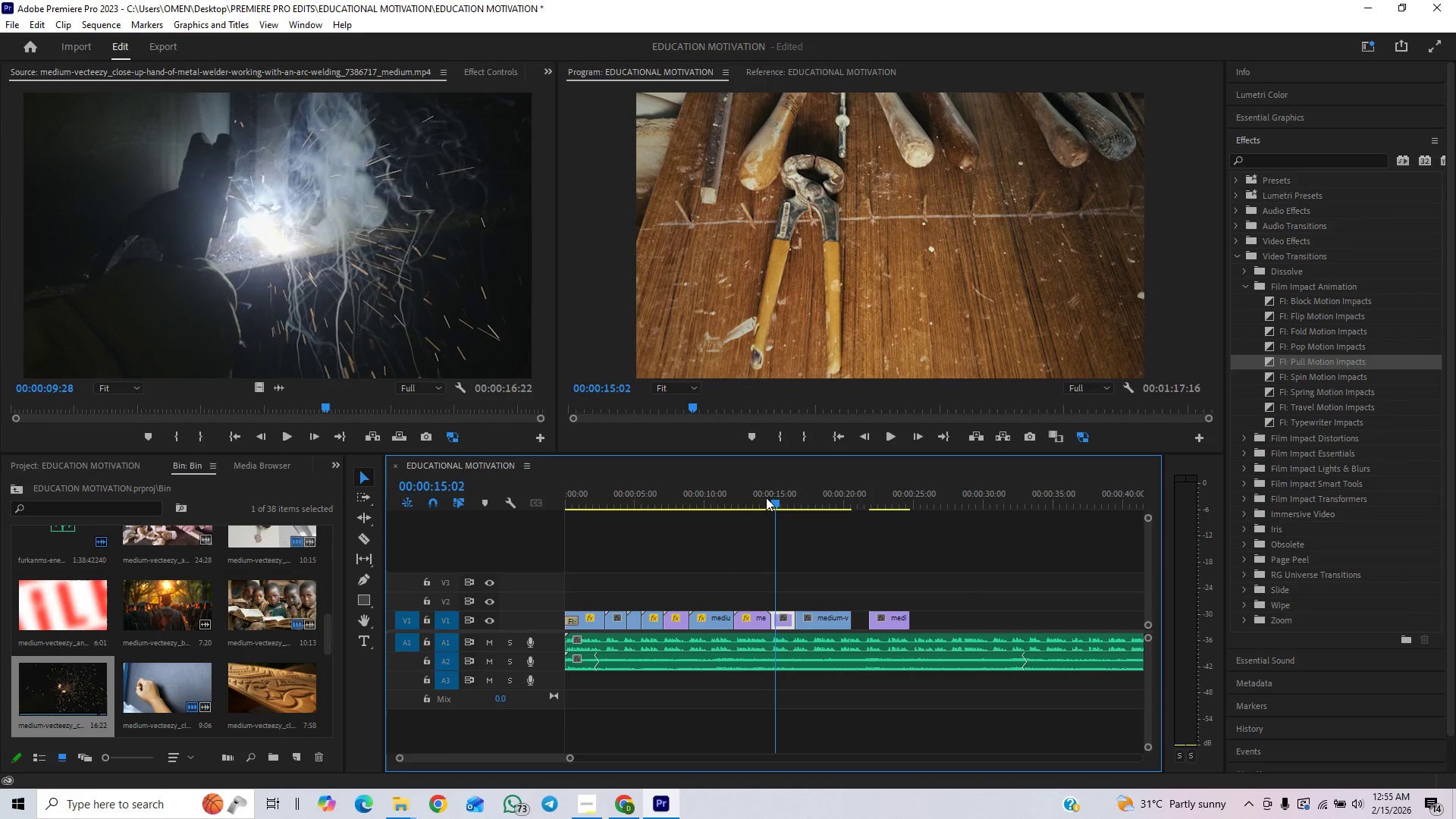 
left_click([760, 501])
 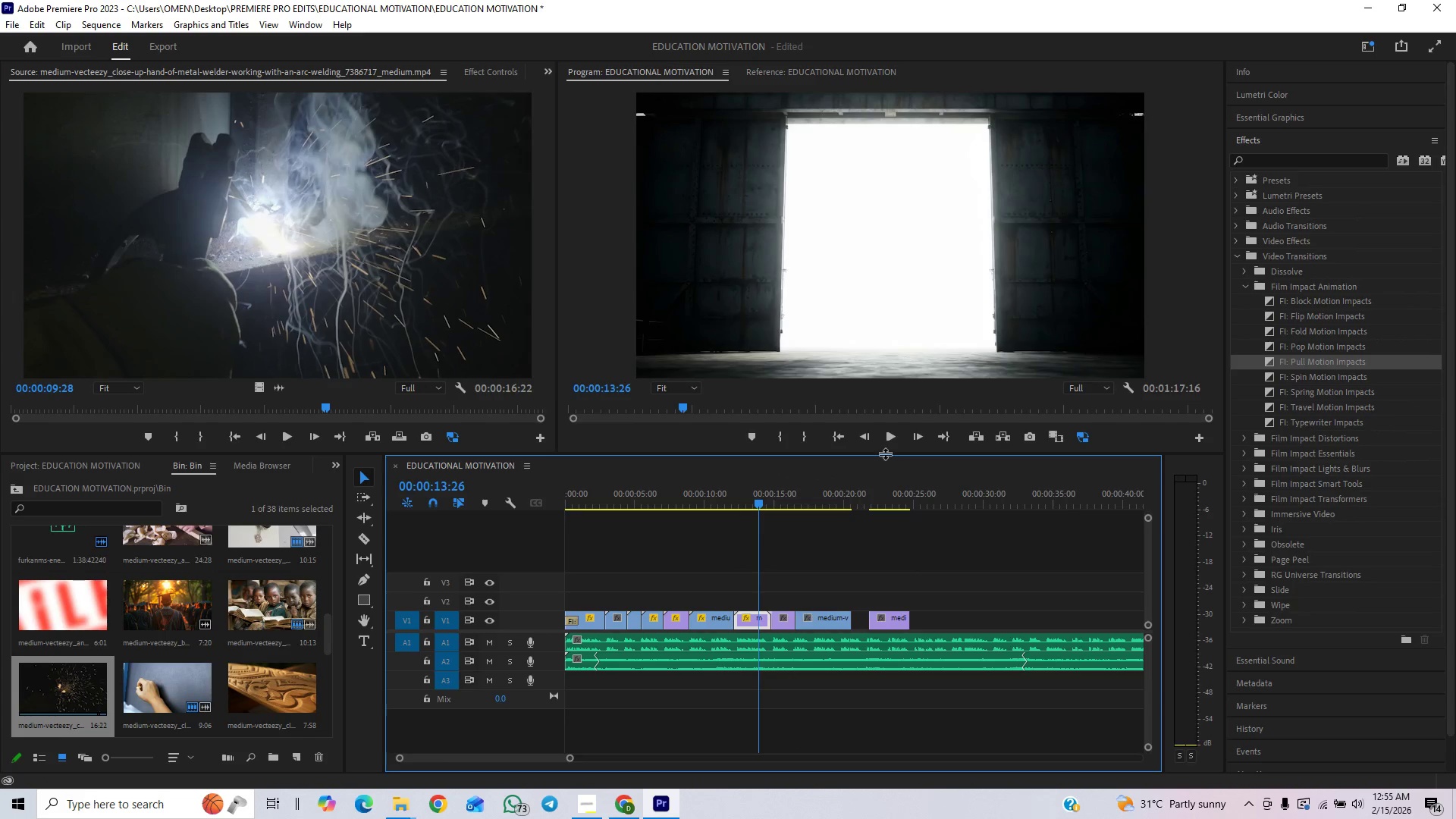 
left_click([888, 442])
 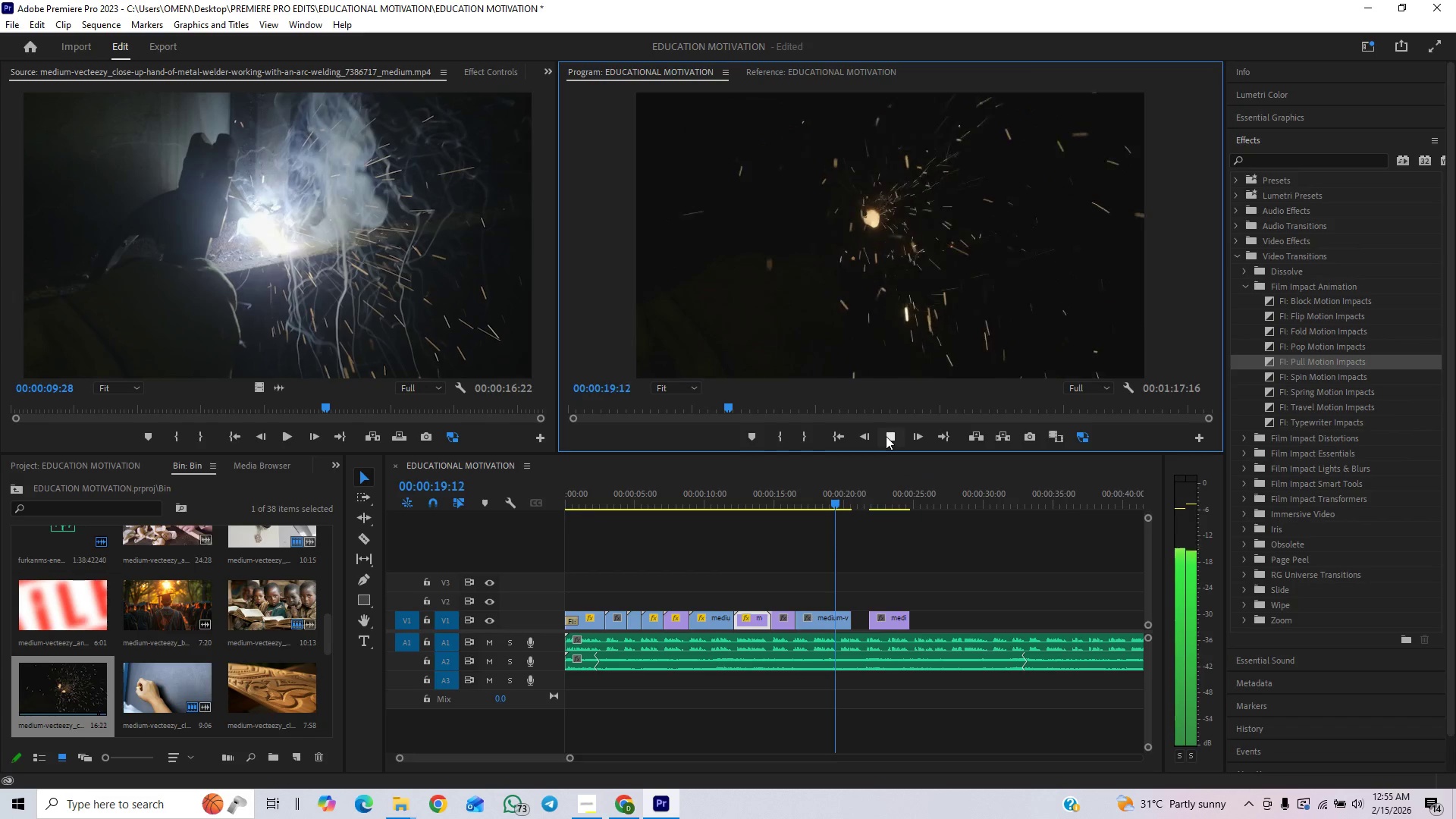 
wait(7.78)
 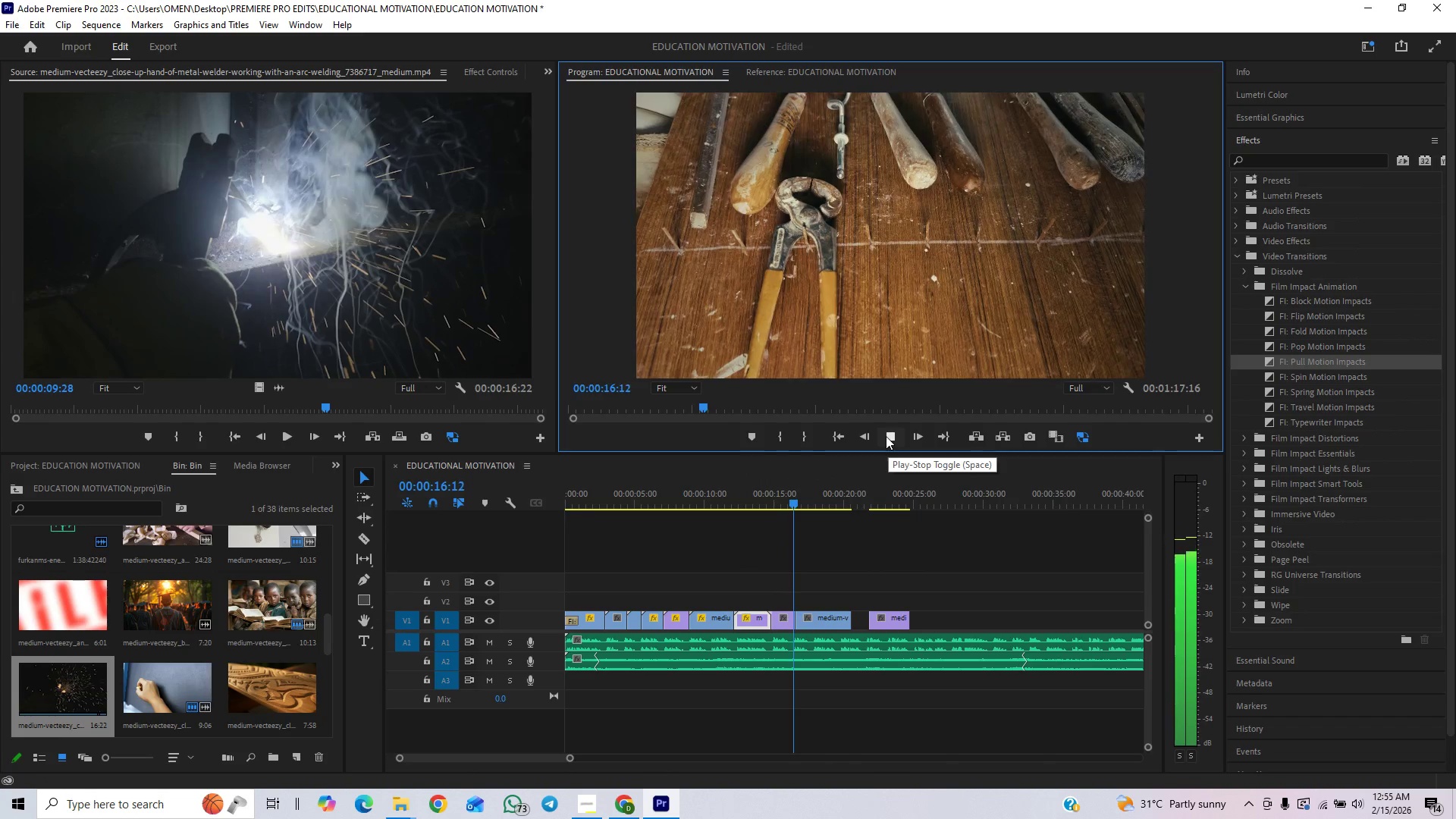 
left_click([886, 436])
 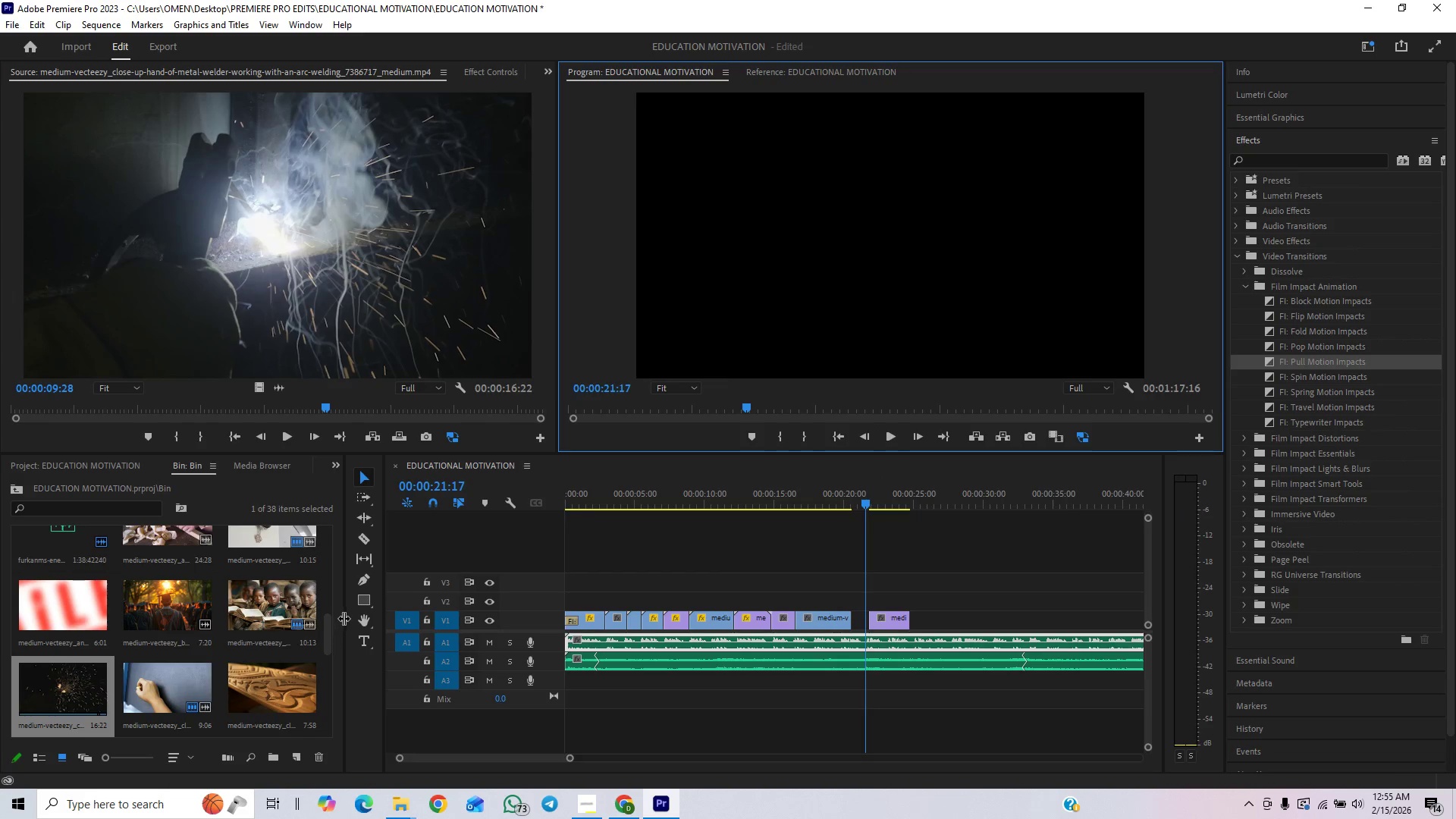 
left_click_drag(start_coordinate=[331, 639], to_coordinate=[325, 657])
 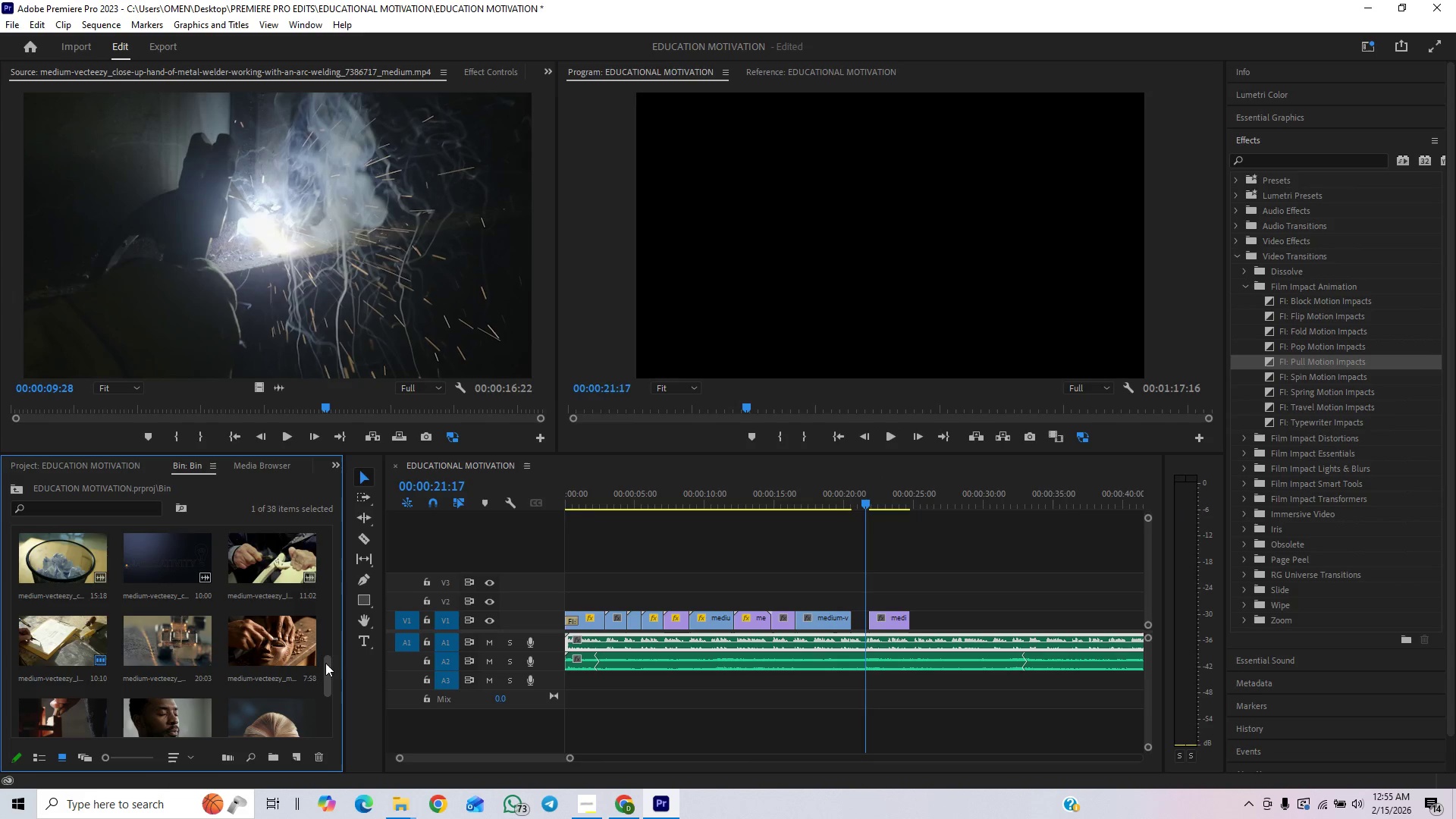 
left_click_drag(start_coordinate=[328, 670], to_coordinate=[337, 648])
 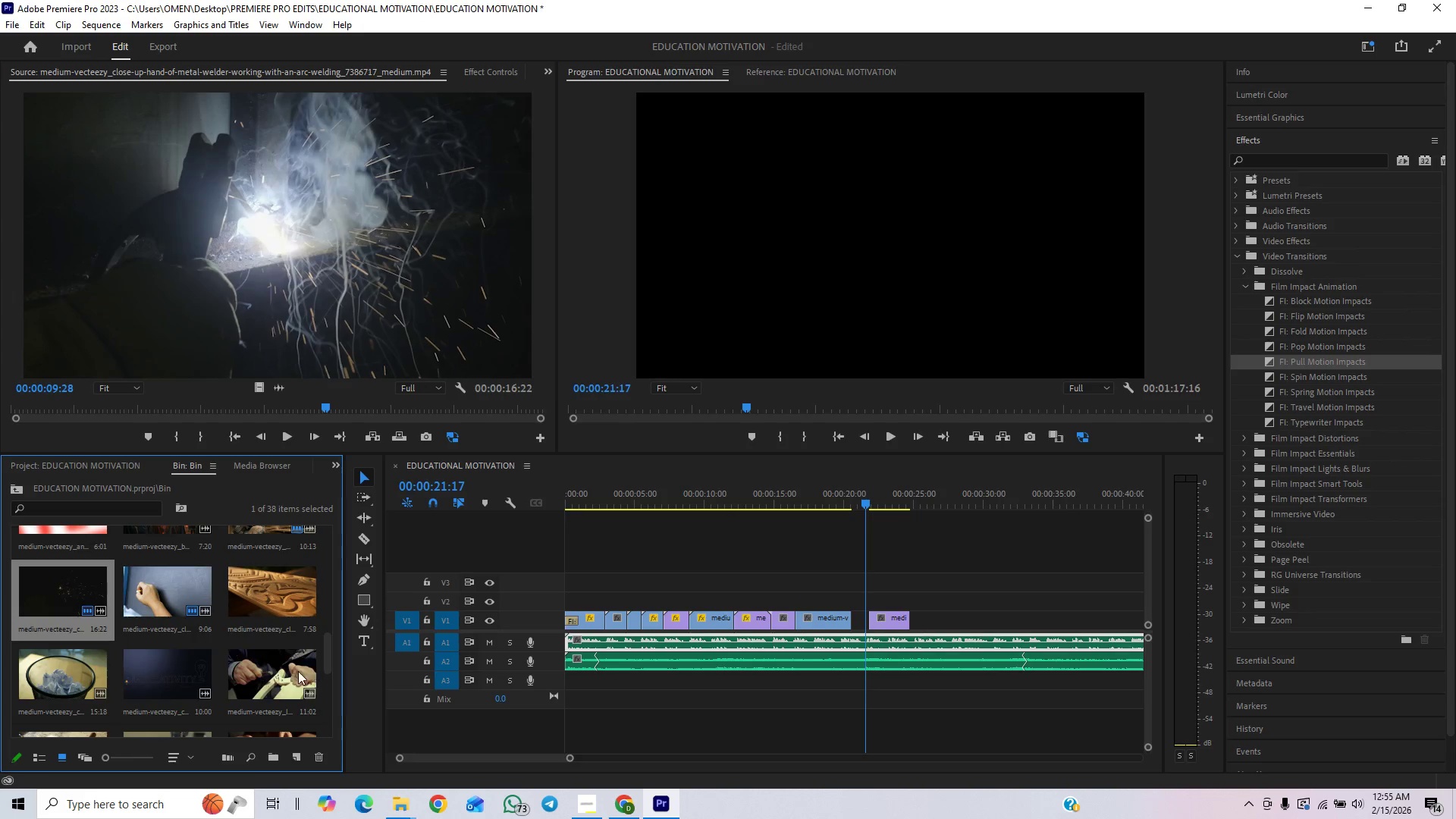 
left_click_drag(start_coordinate=[277, 672], to_coordinate=[328, 312])
 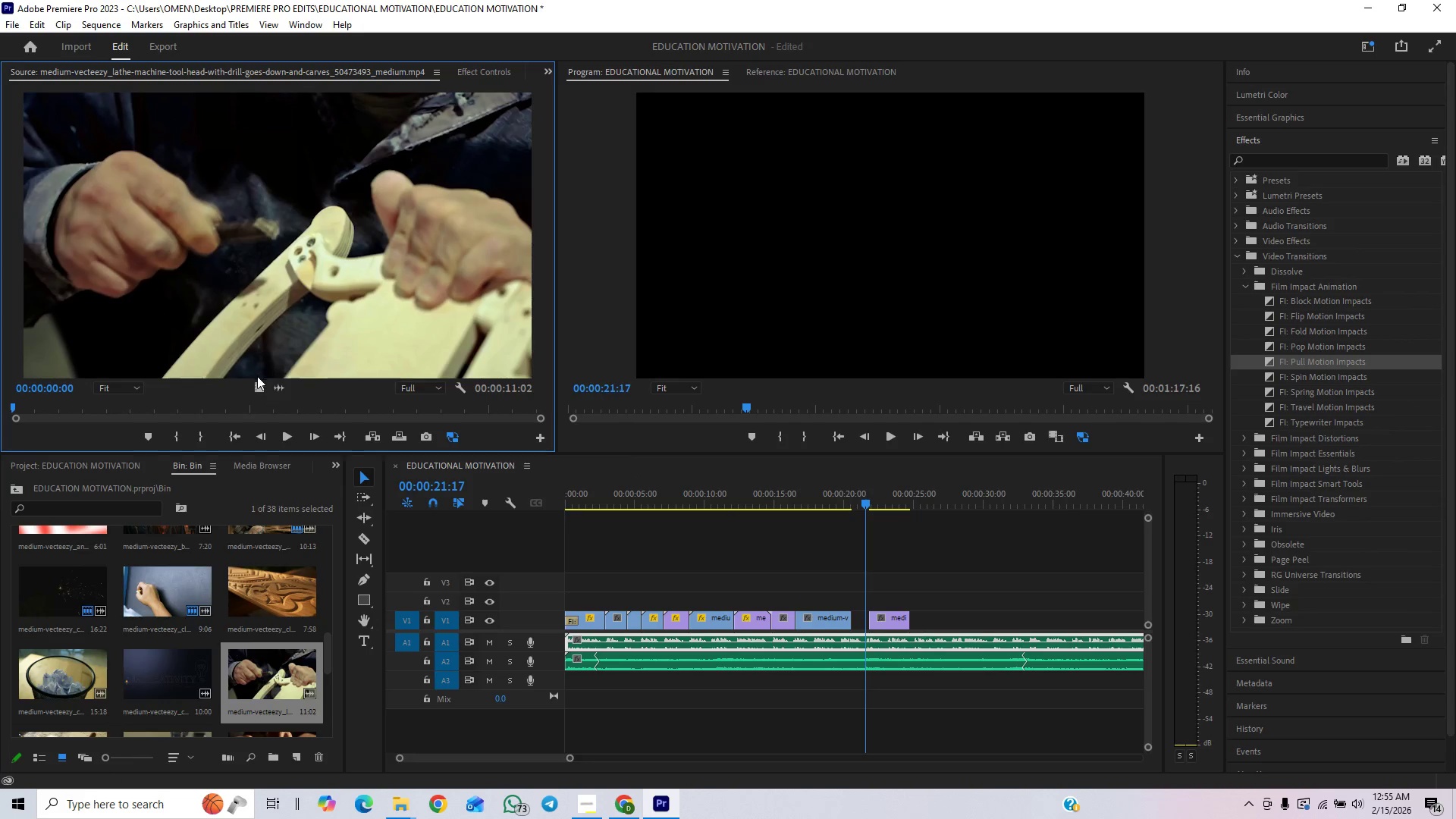 
left_click_drag(start_coordinate=[256, 384], to_coordinate=[871, 565])
 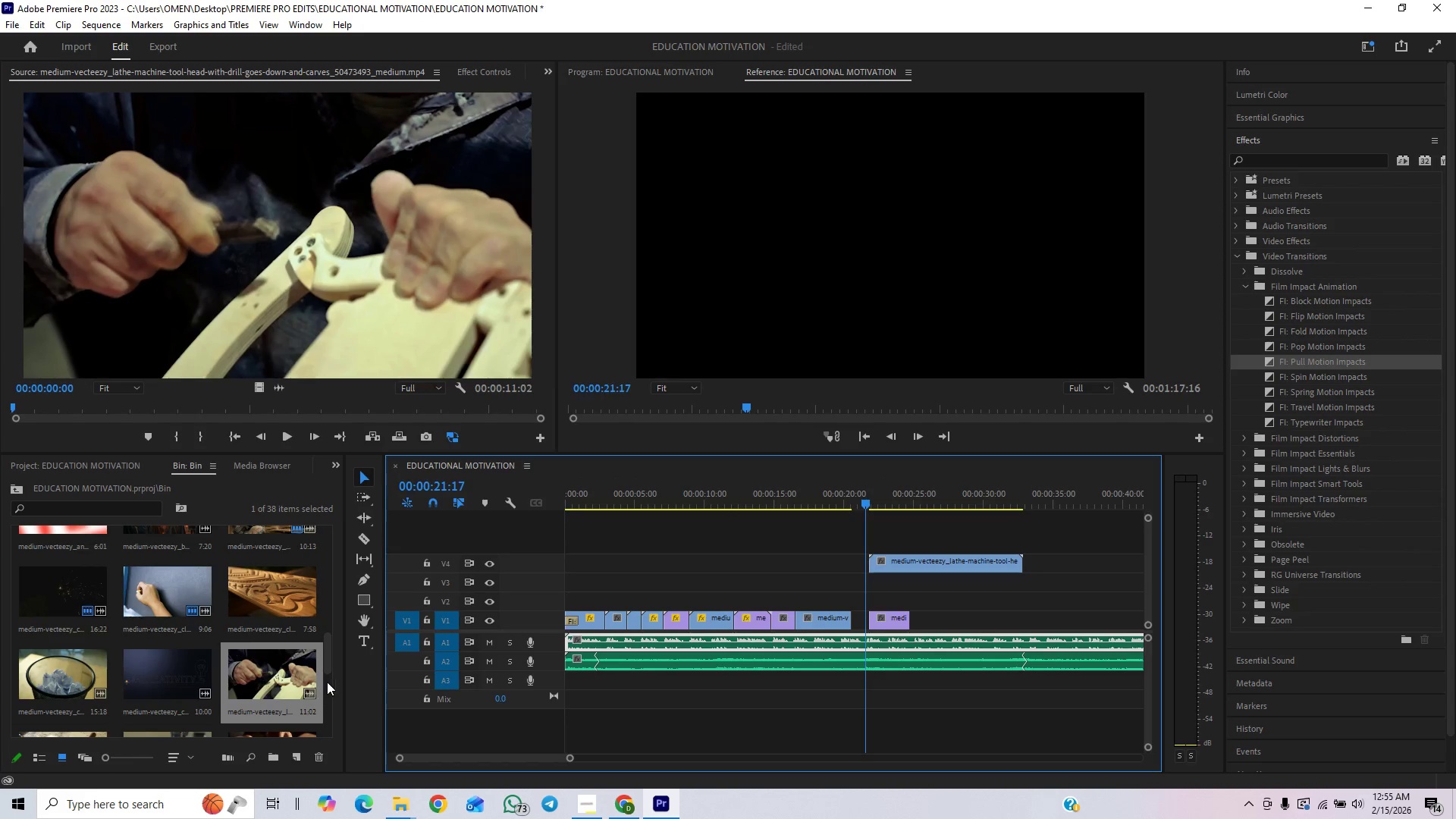 
left_click_drag(start_coordinate=[325, 662], to_coordinate=[335, 584])
 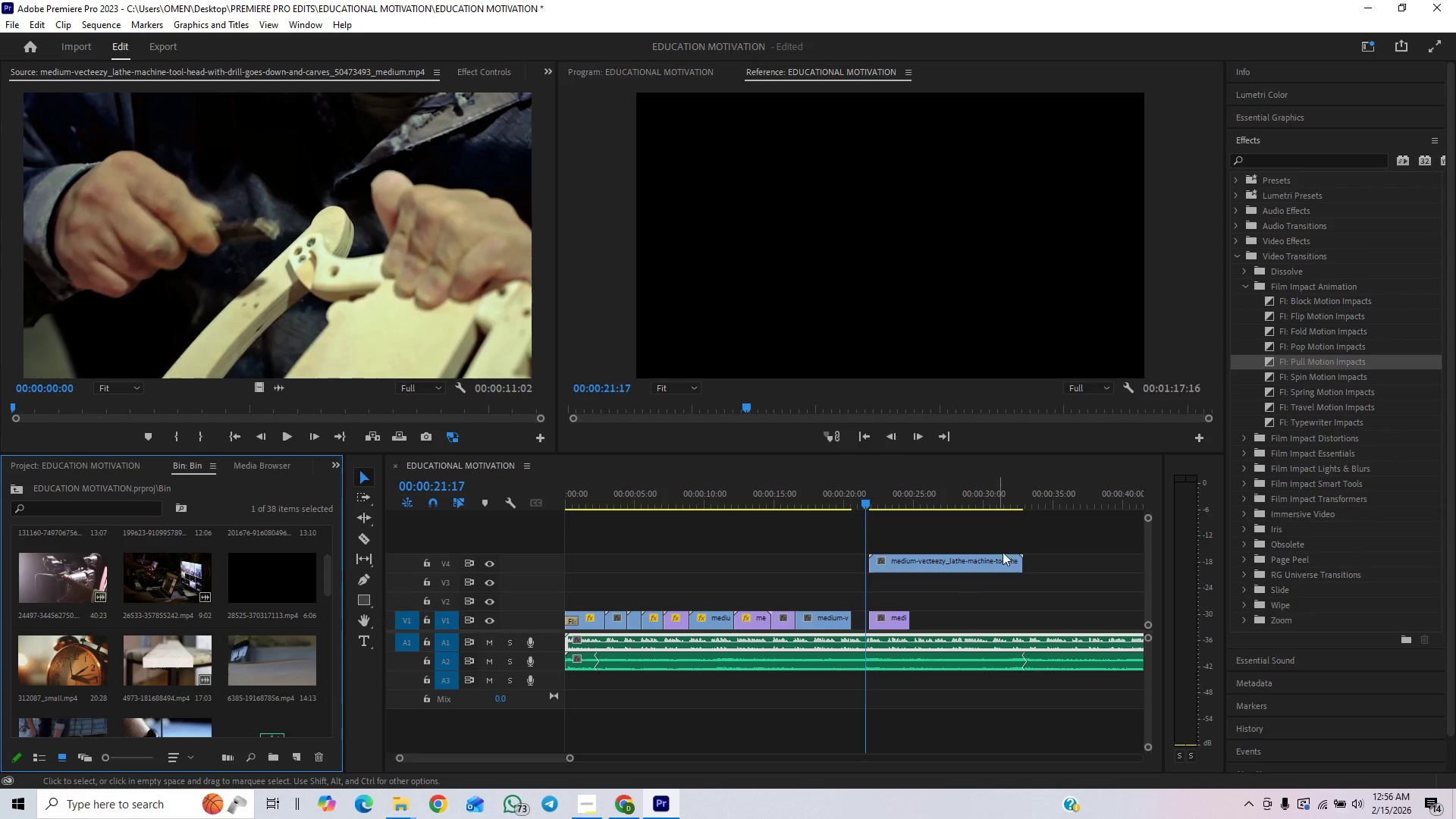 
left_click_drag(start_coordinate=[938, 559], to_coordinate=[977, 566])
 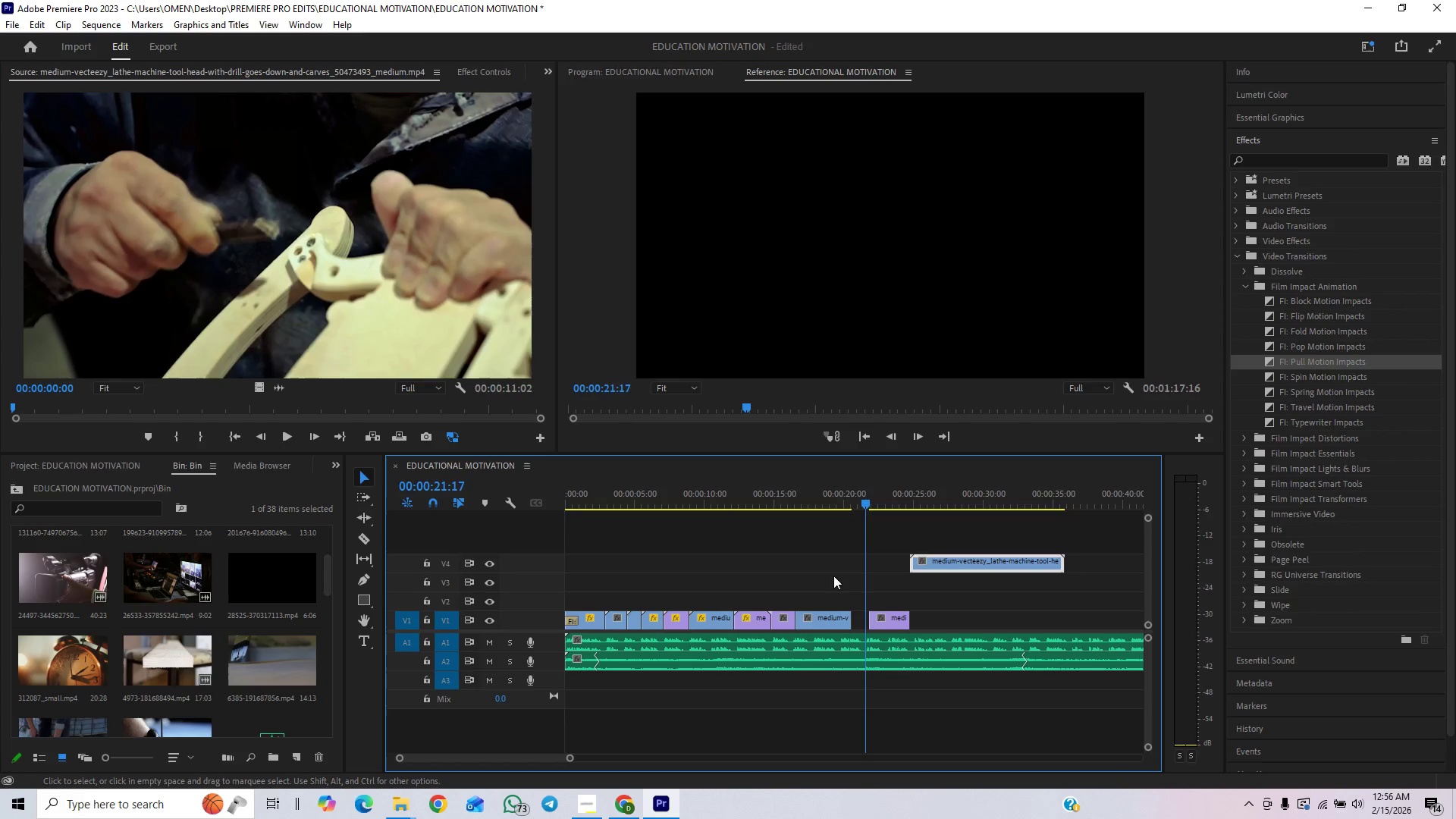 
left_click([795, 507])
 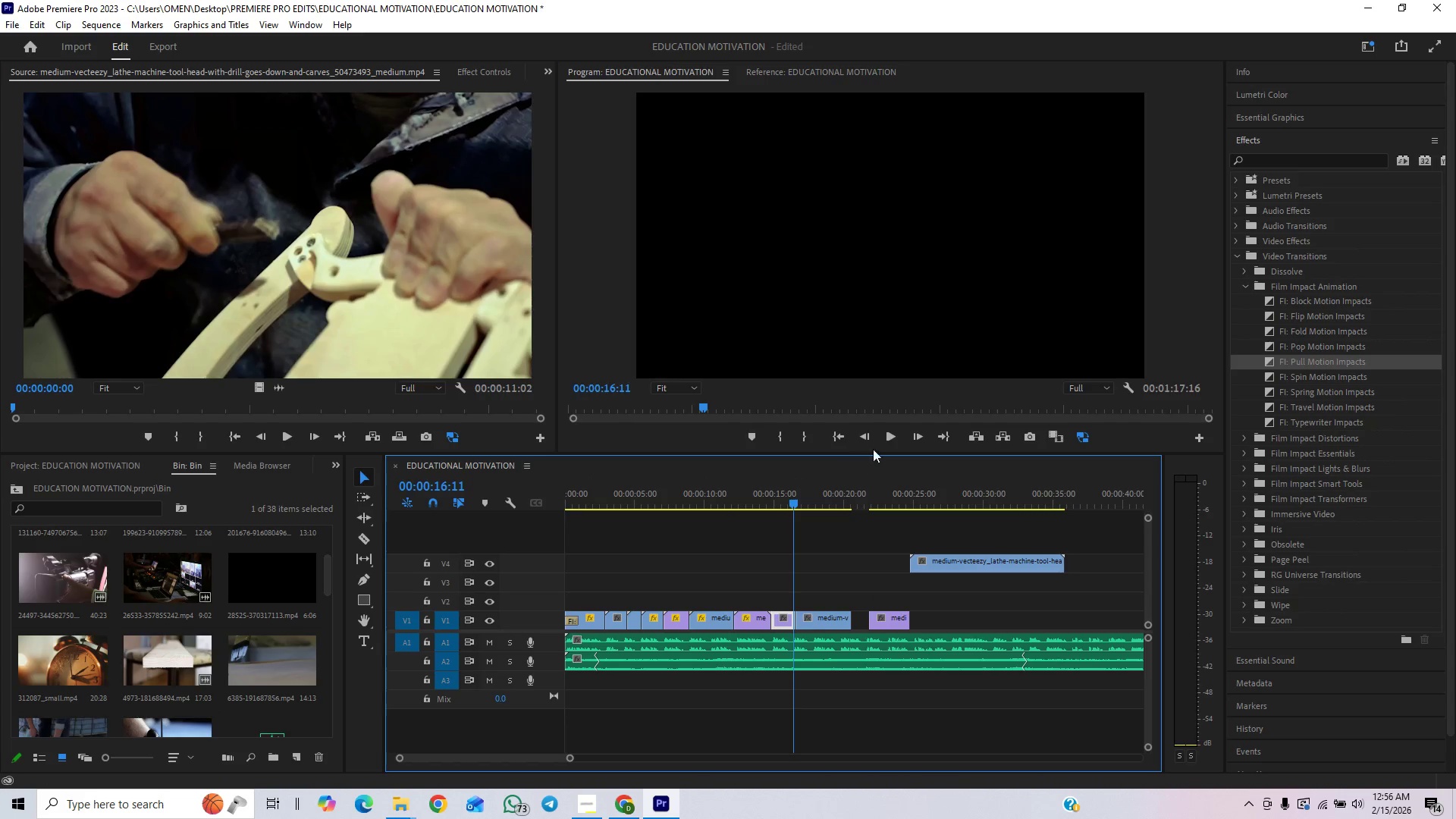 
left_click([886, 438])
 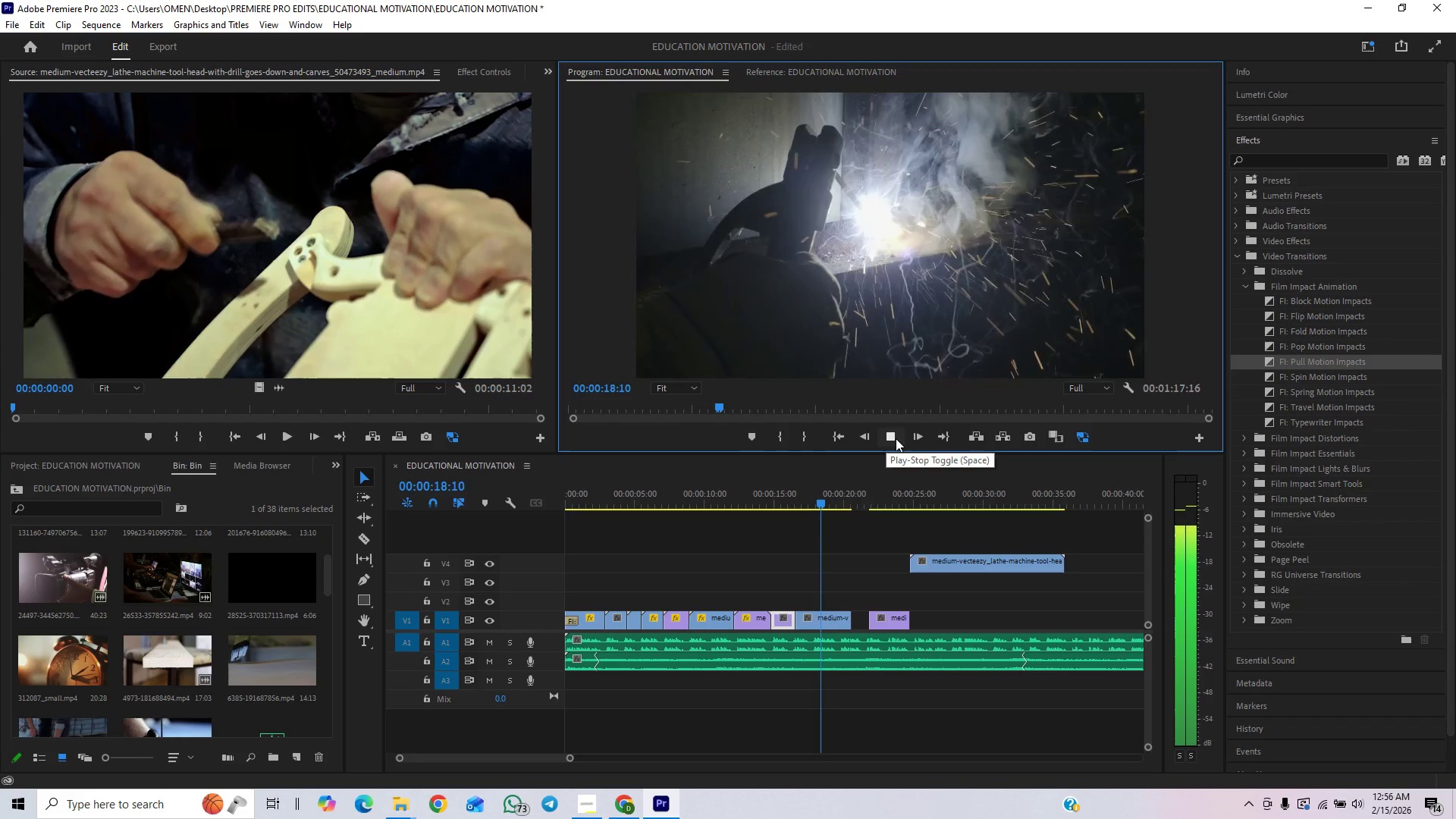 
left_click([896, 438])
 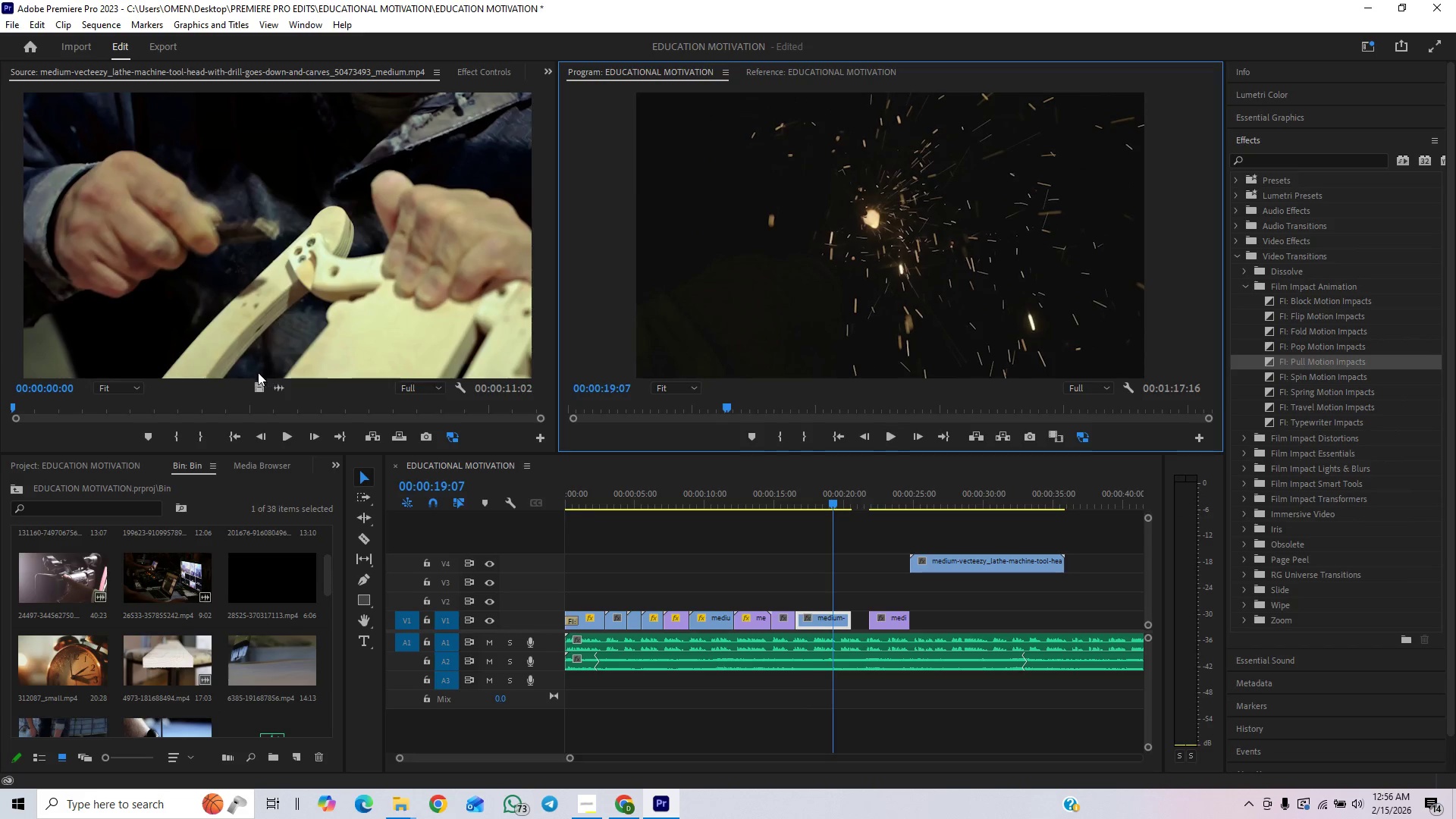 
left_click_drag(start_coordinate=[259, 391], to_coordinate=[259, 346])
 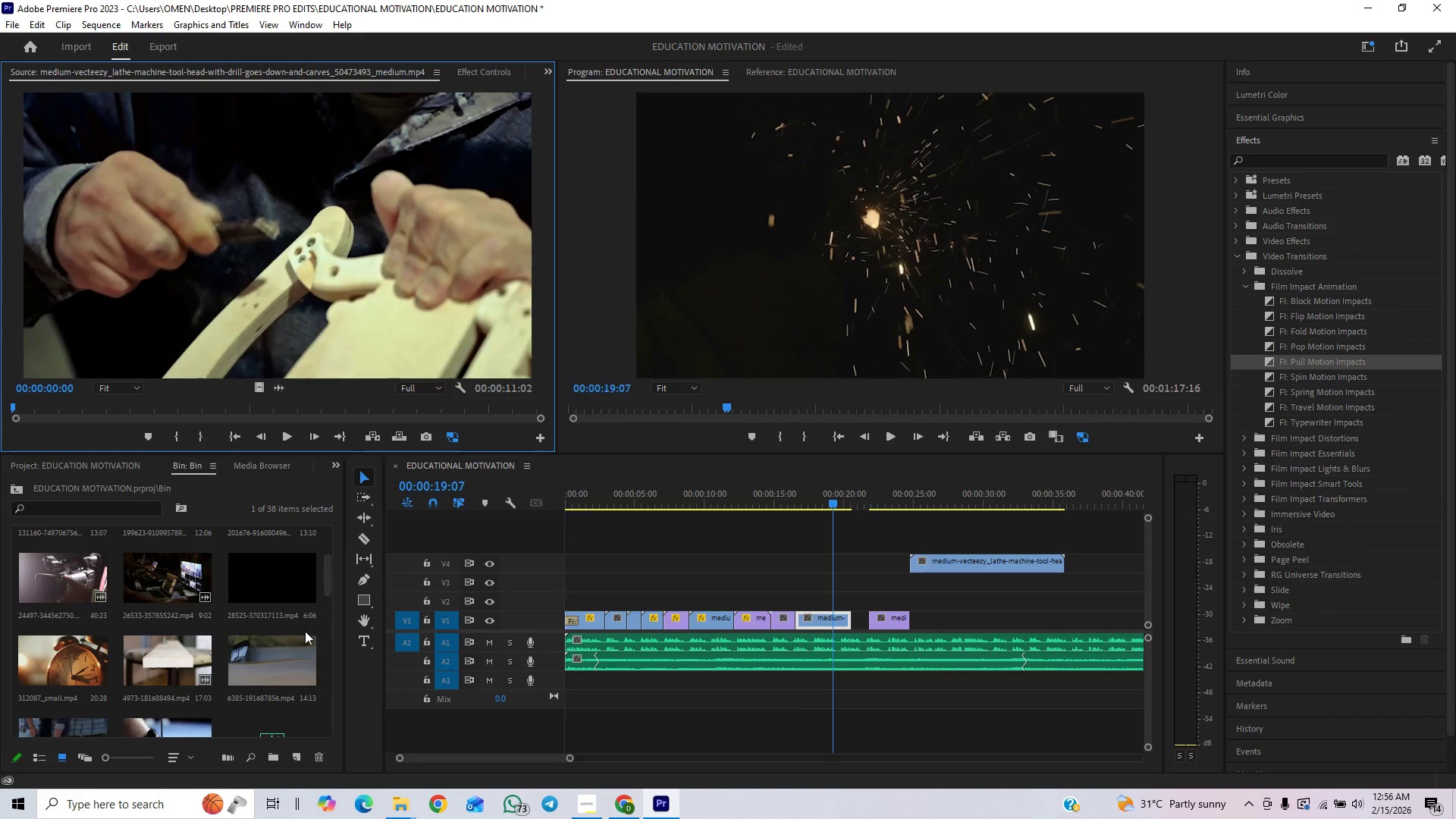 
left_click_drag(start_coordinate=[175, 666], to_coordinate=[274, 271])
 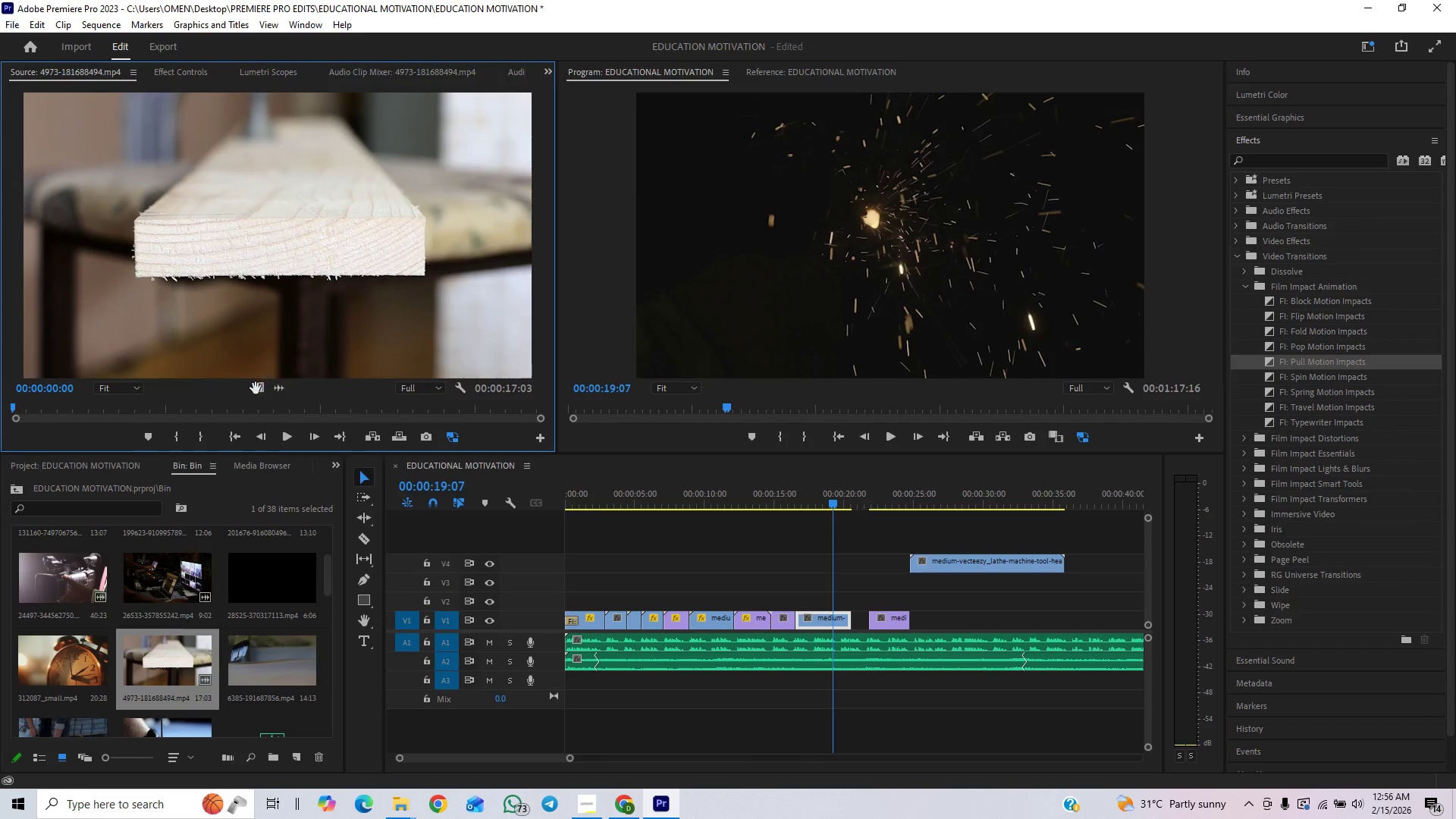 
left_click_drag(start_coordinate=[256, 388], to_coordinate=[799, 598])
 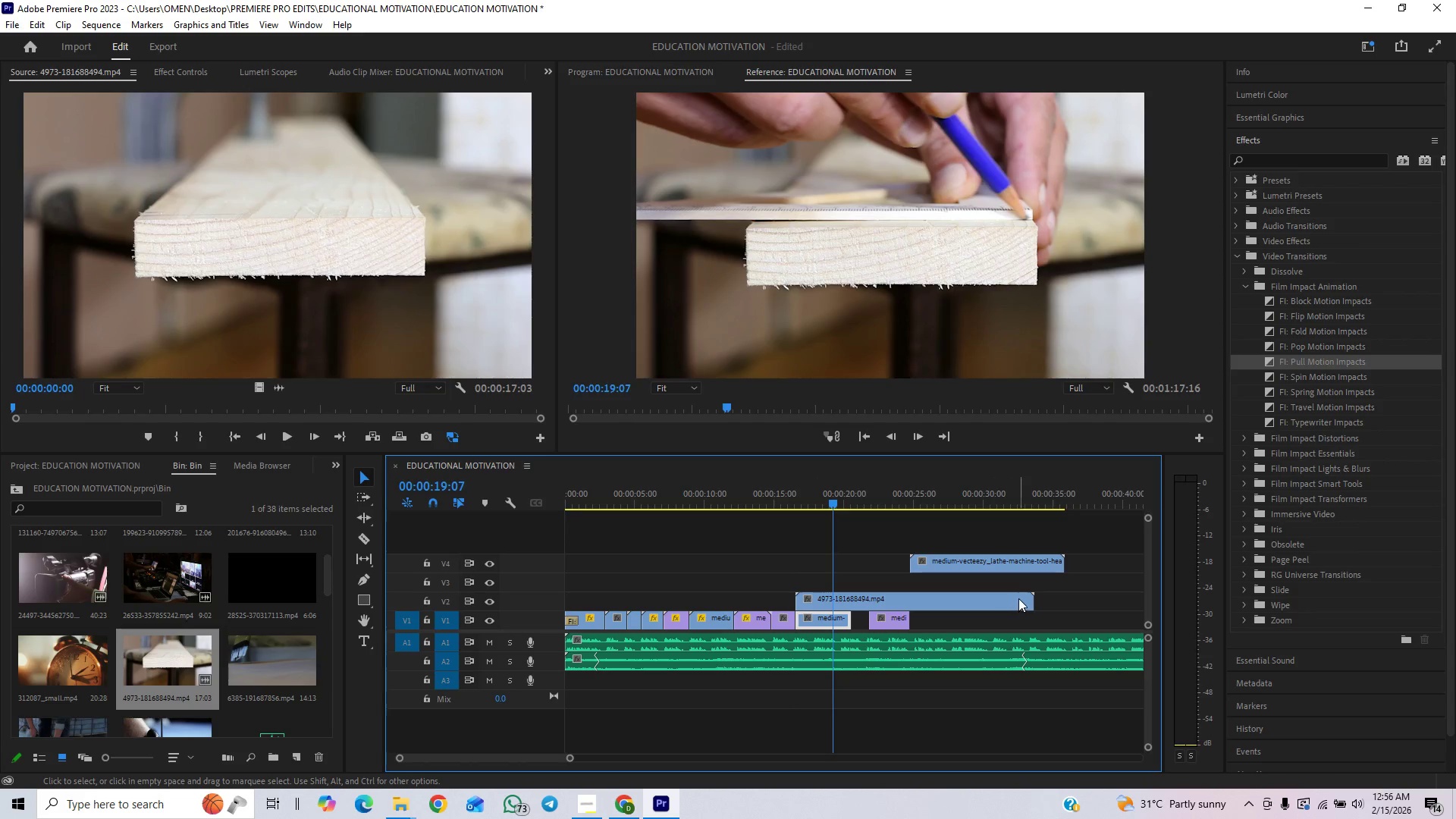 
left_click_drag(start_coordinate=[1033, 598], to_coordinate=[852, 608])
 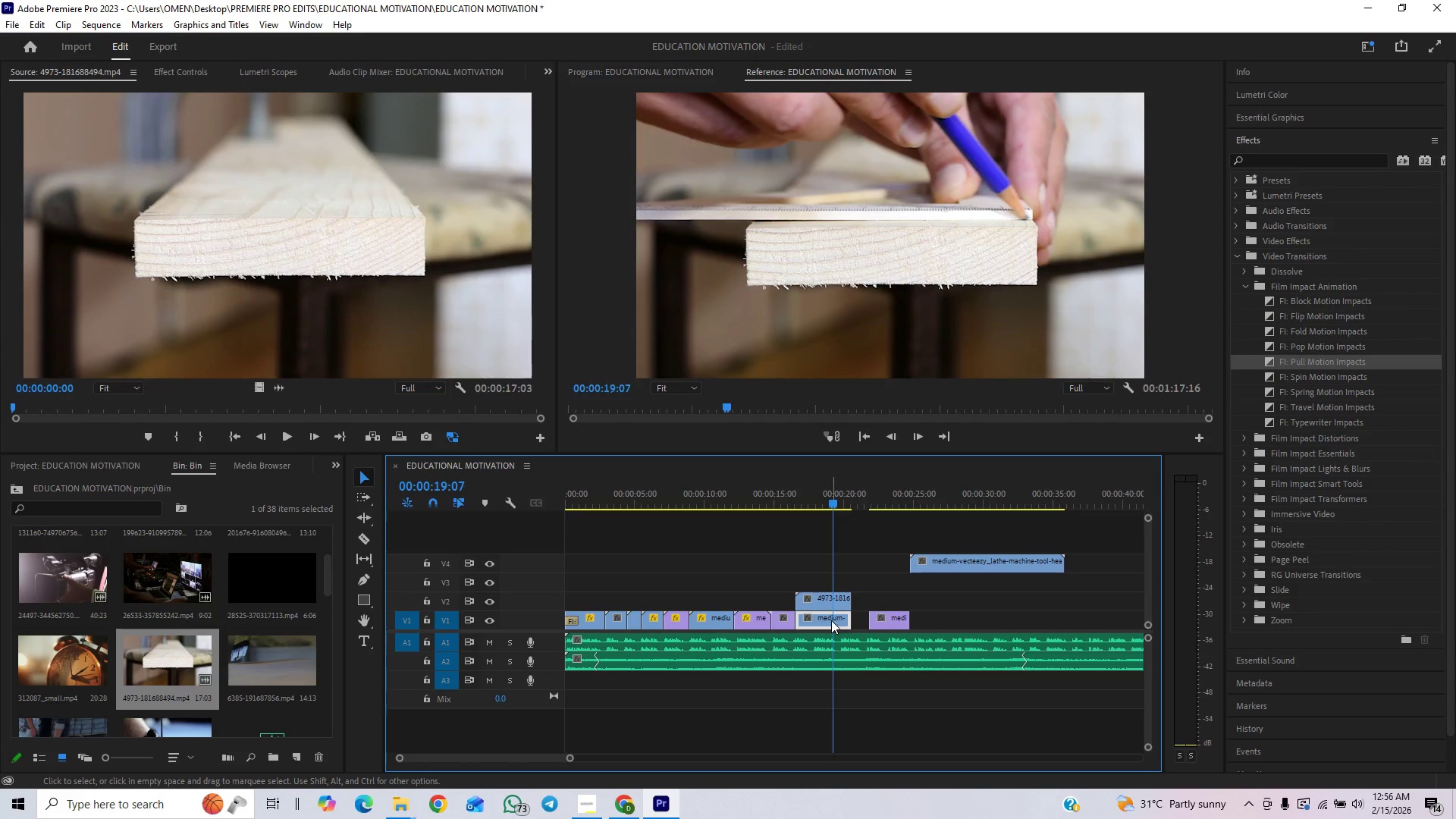 
left_click_drag(start_coordinate=[831, 620], to_coordinate=[906, 601])
 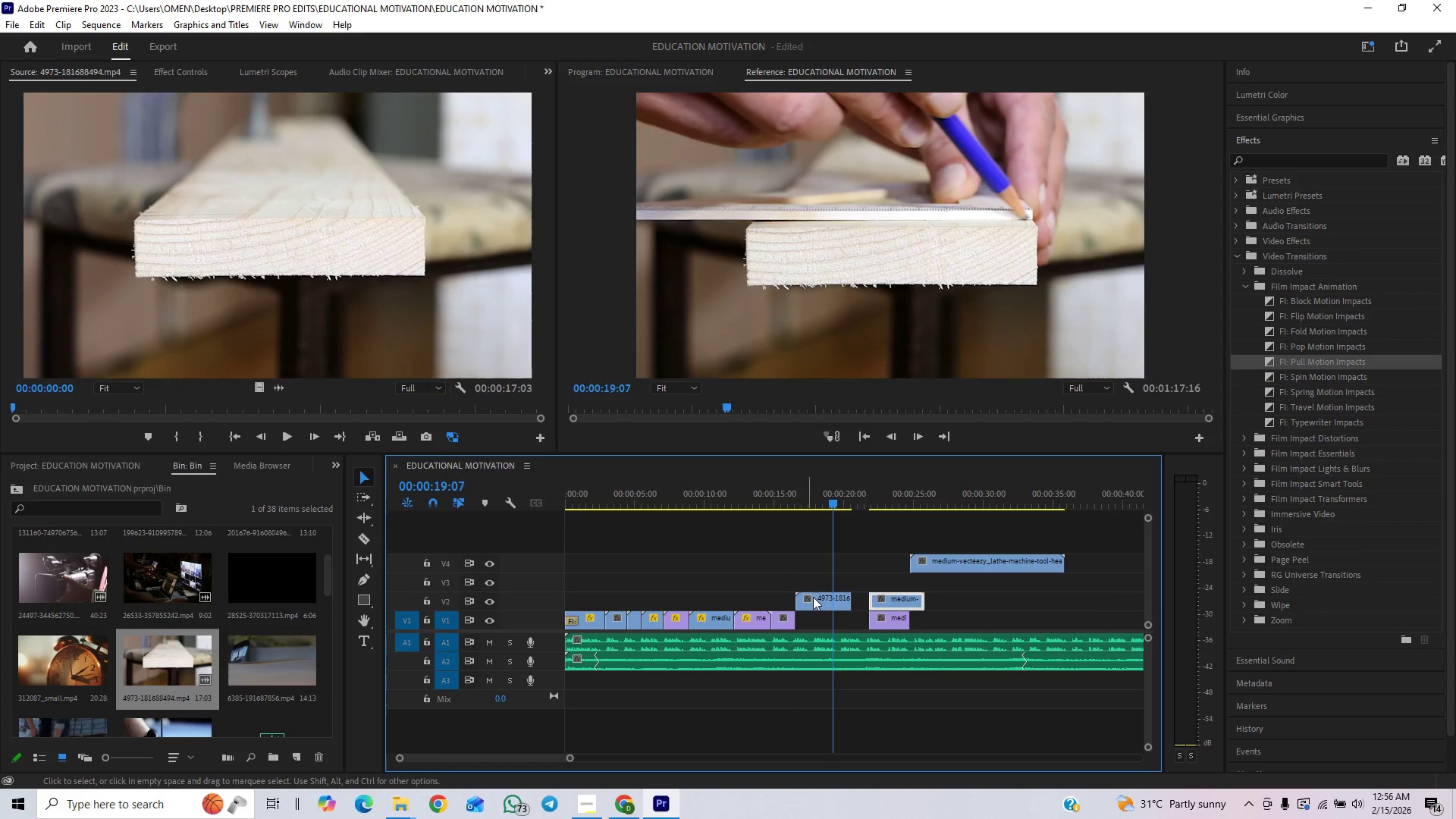 
left_click_drag(start_coordinate=[823, 607], to_coordinate=[822, 622])
 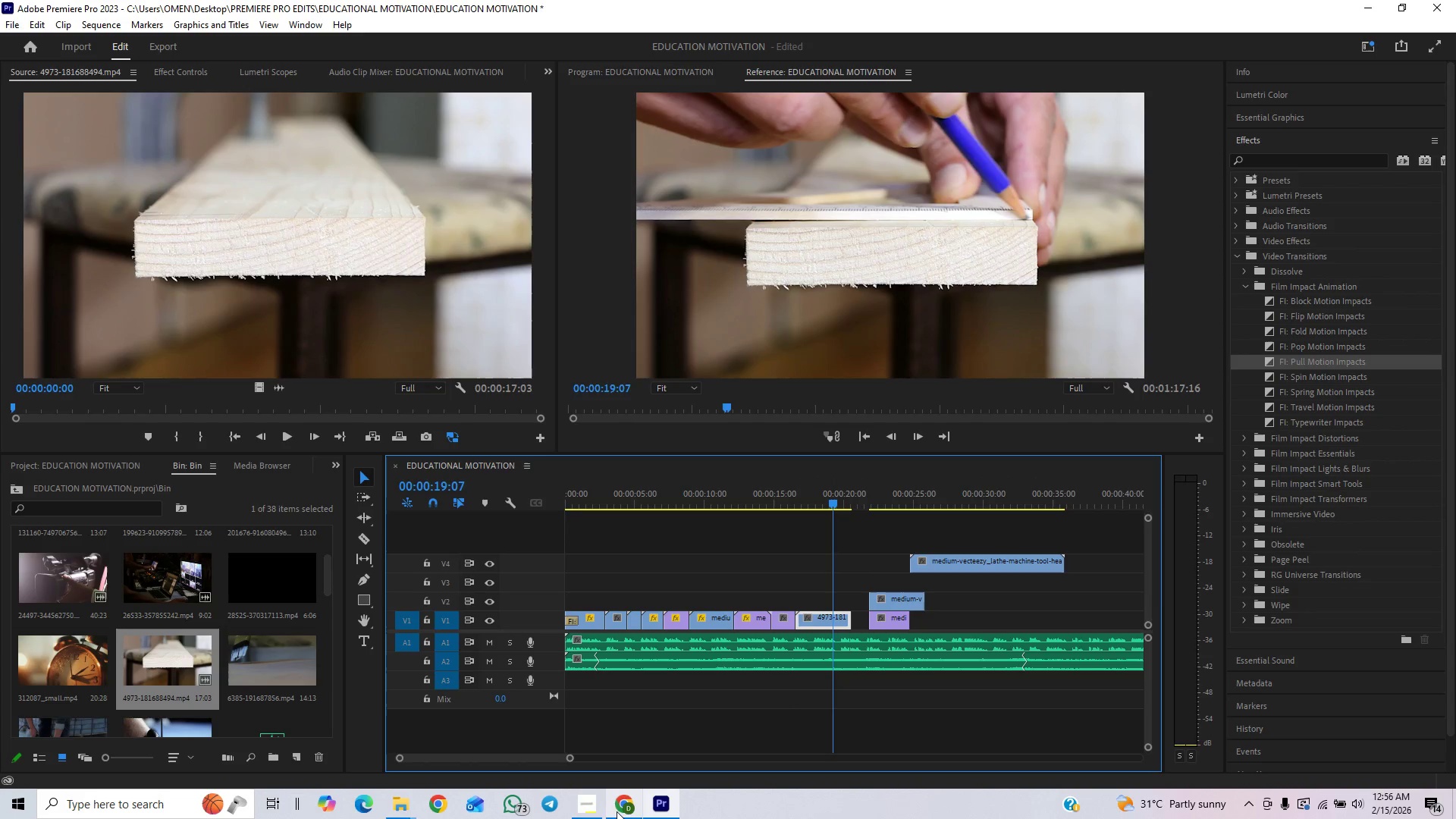 
left_click([592, 817])